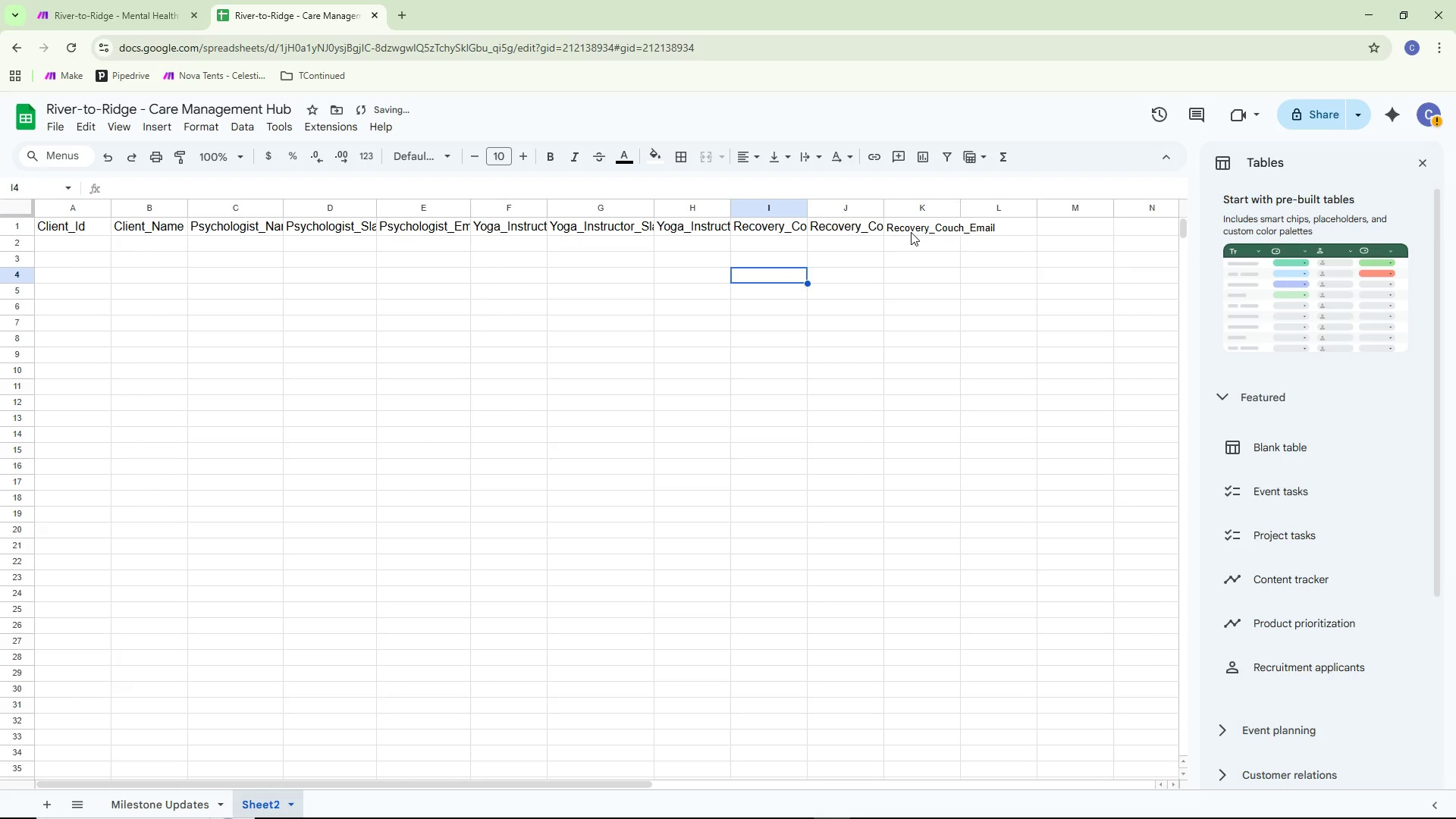 
double_click([911, 231])
 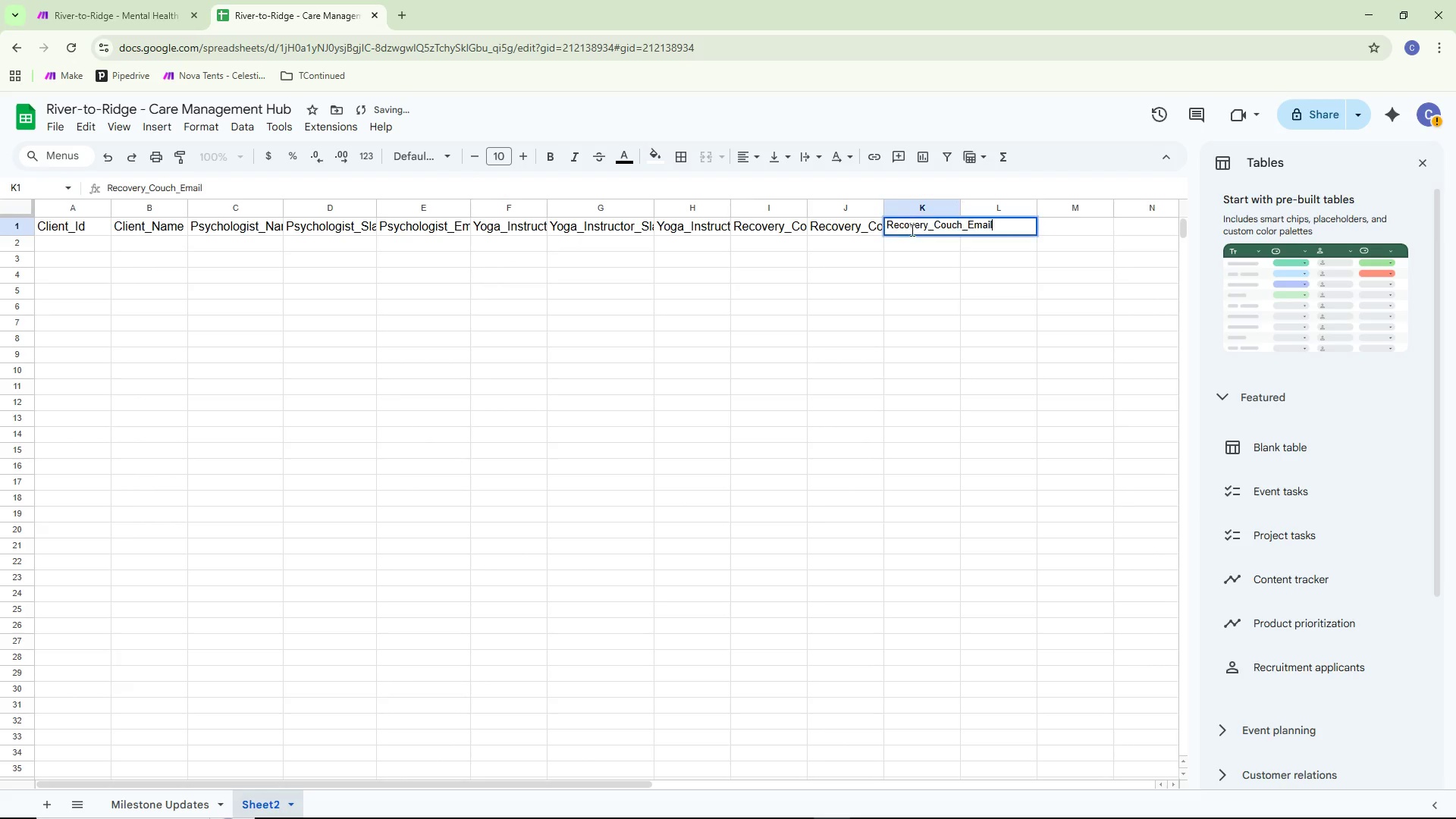 
key(Control+ControlLeft)
 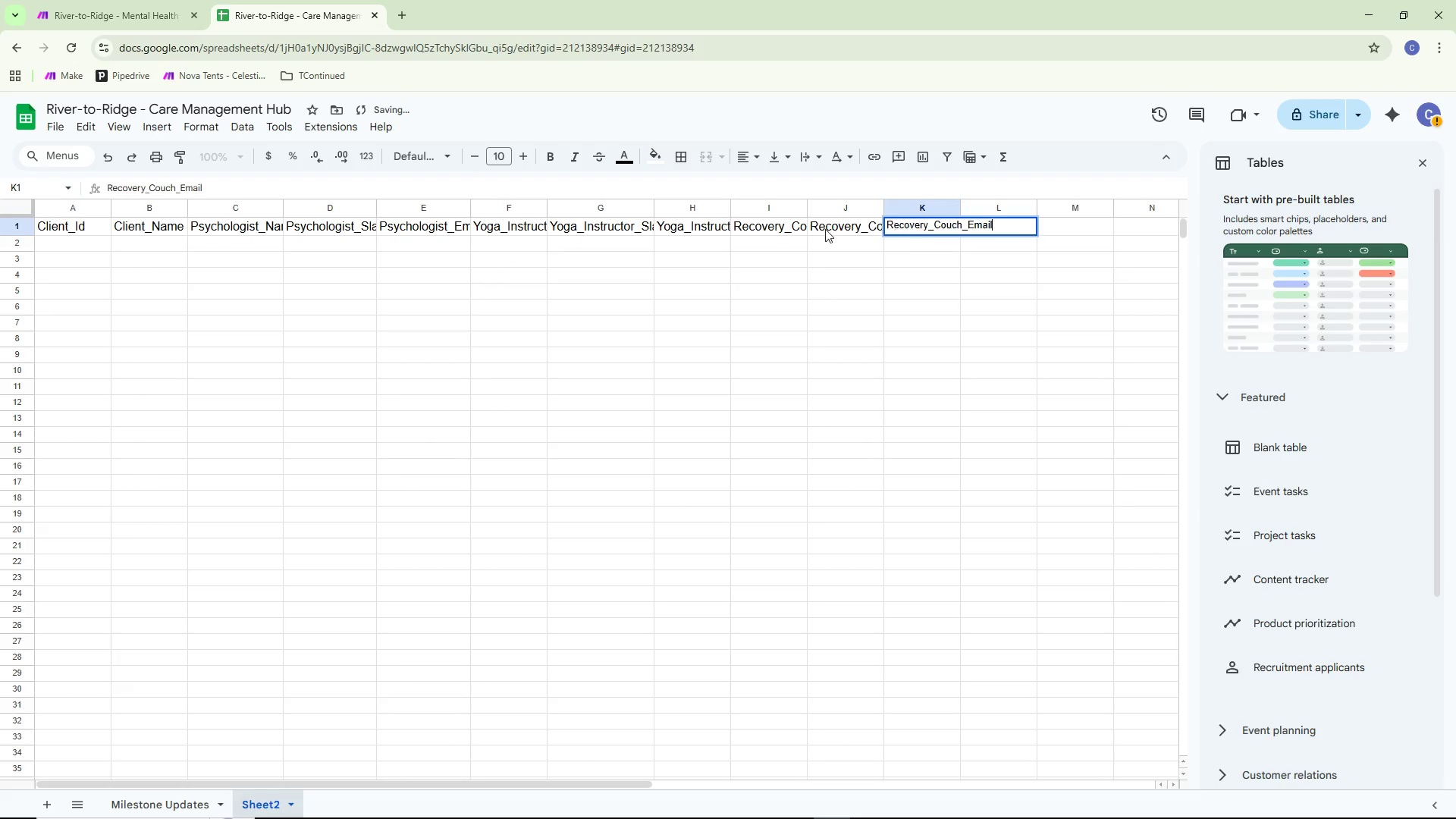 
key(Control+A)
 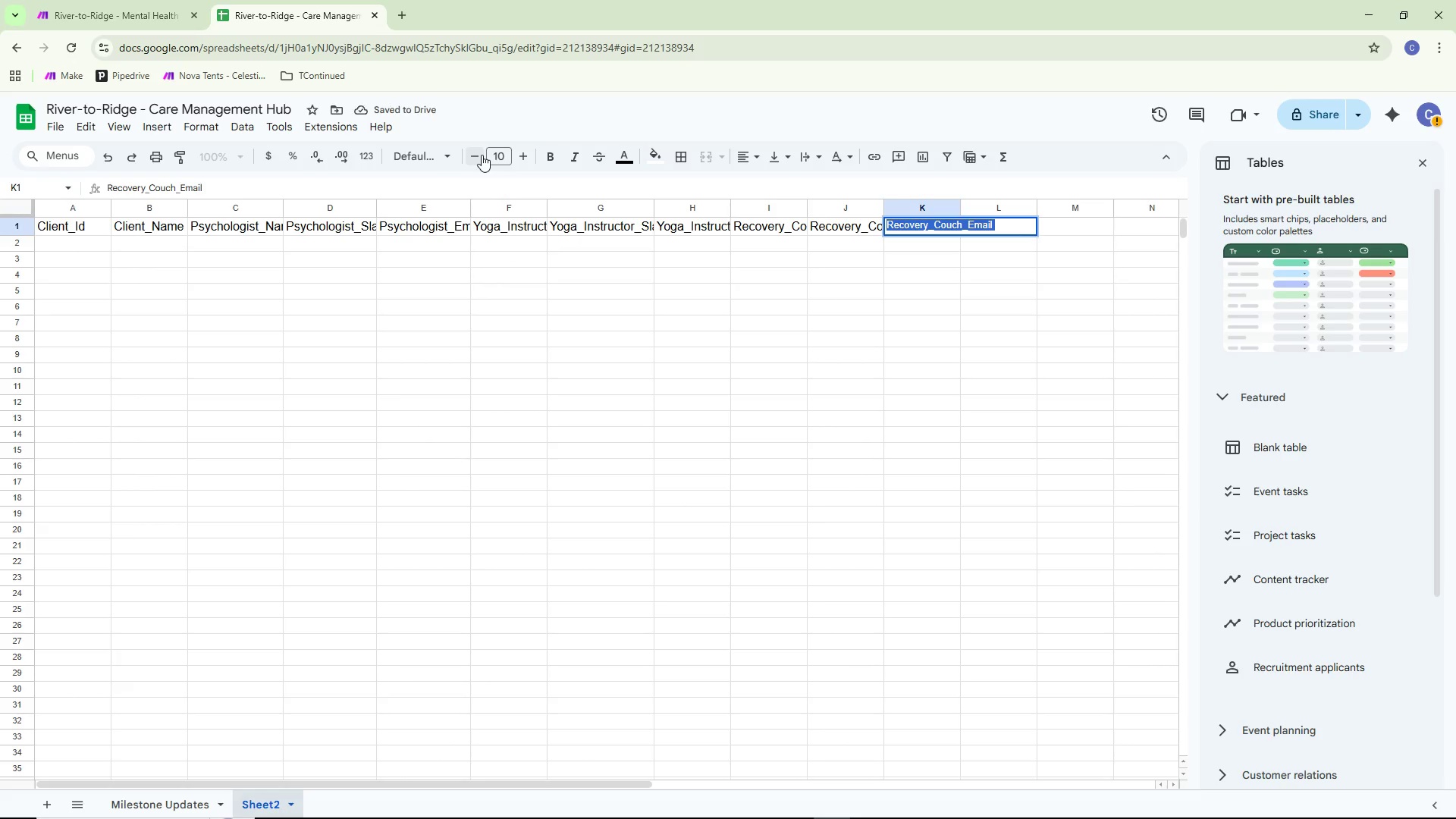 
left_click([507, 158])
 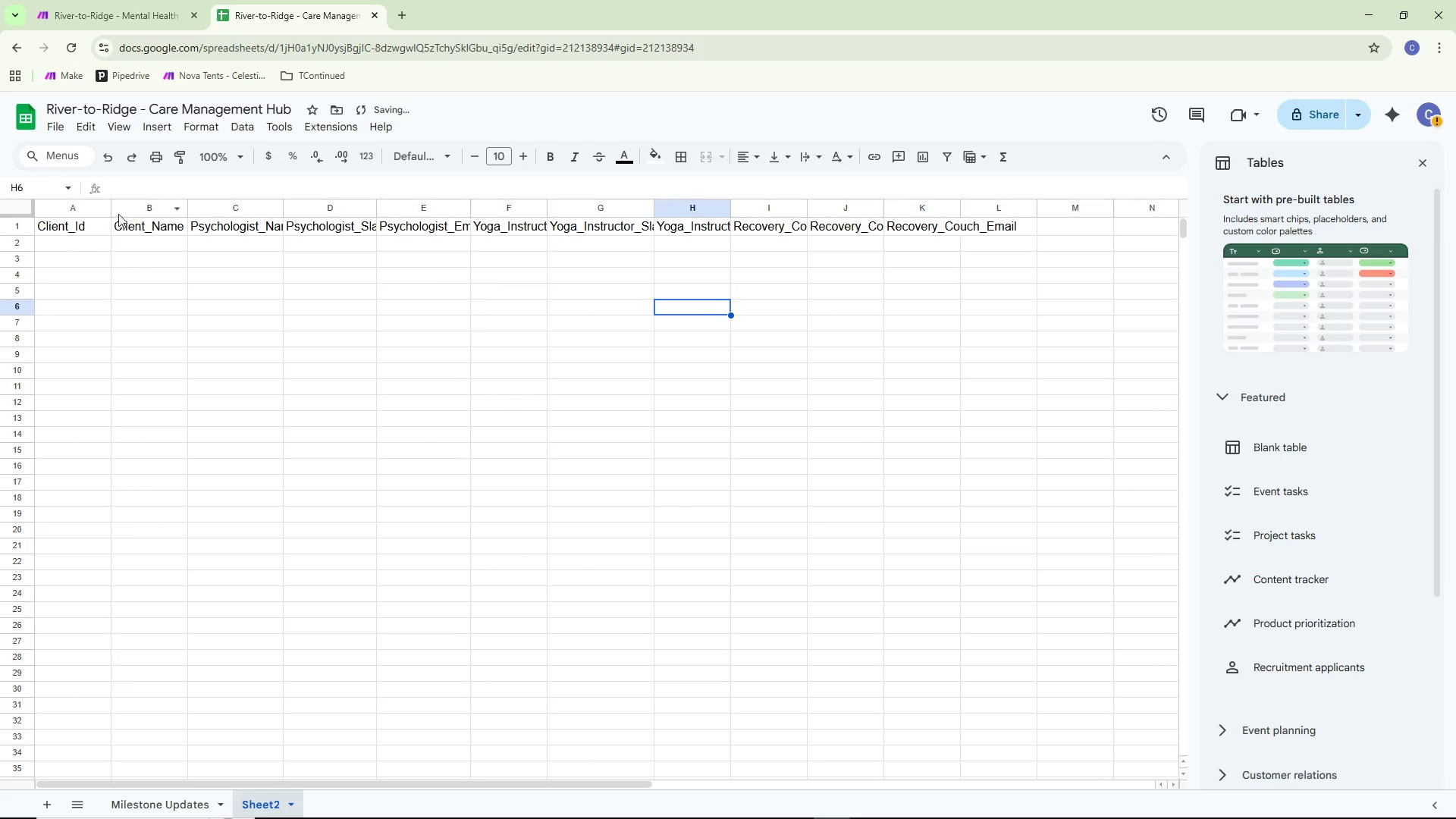 
double_click([283, 203])
 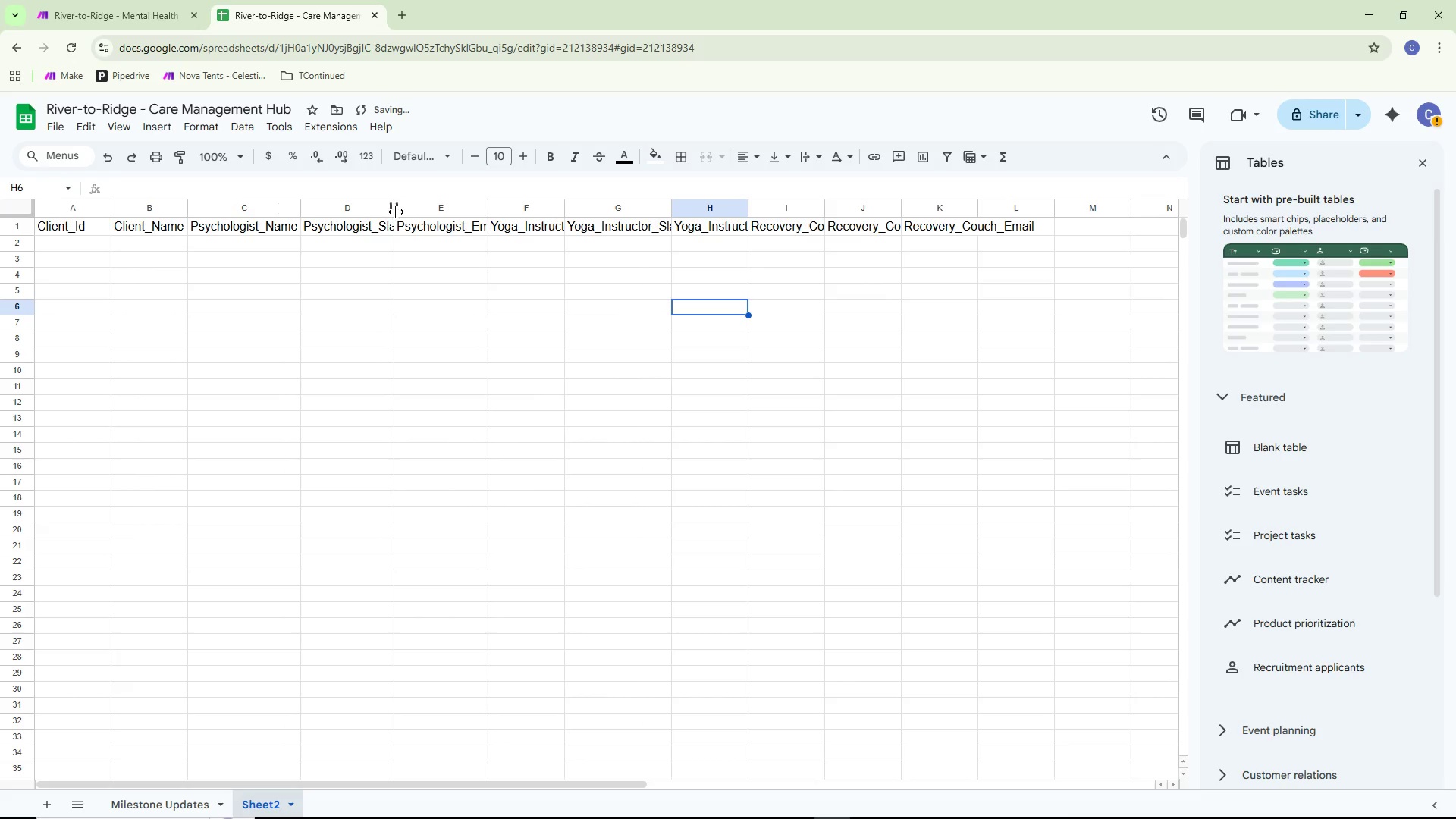 
double_click([396, 209])
 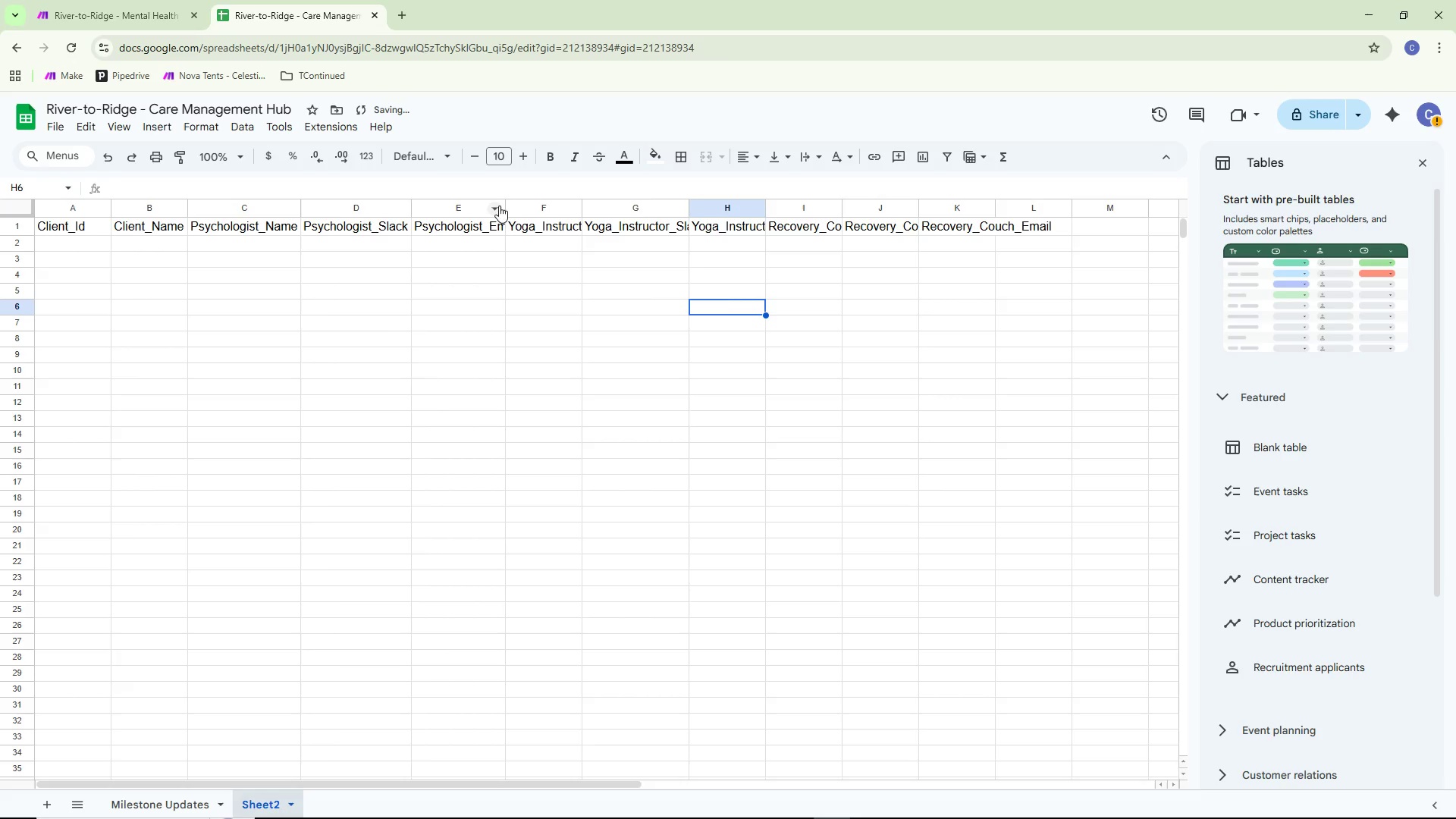 
double_click([504, 205])
 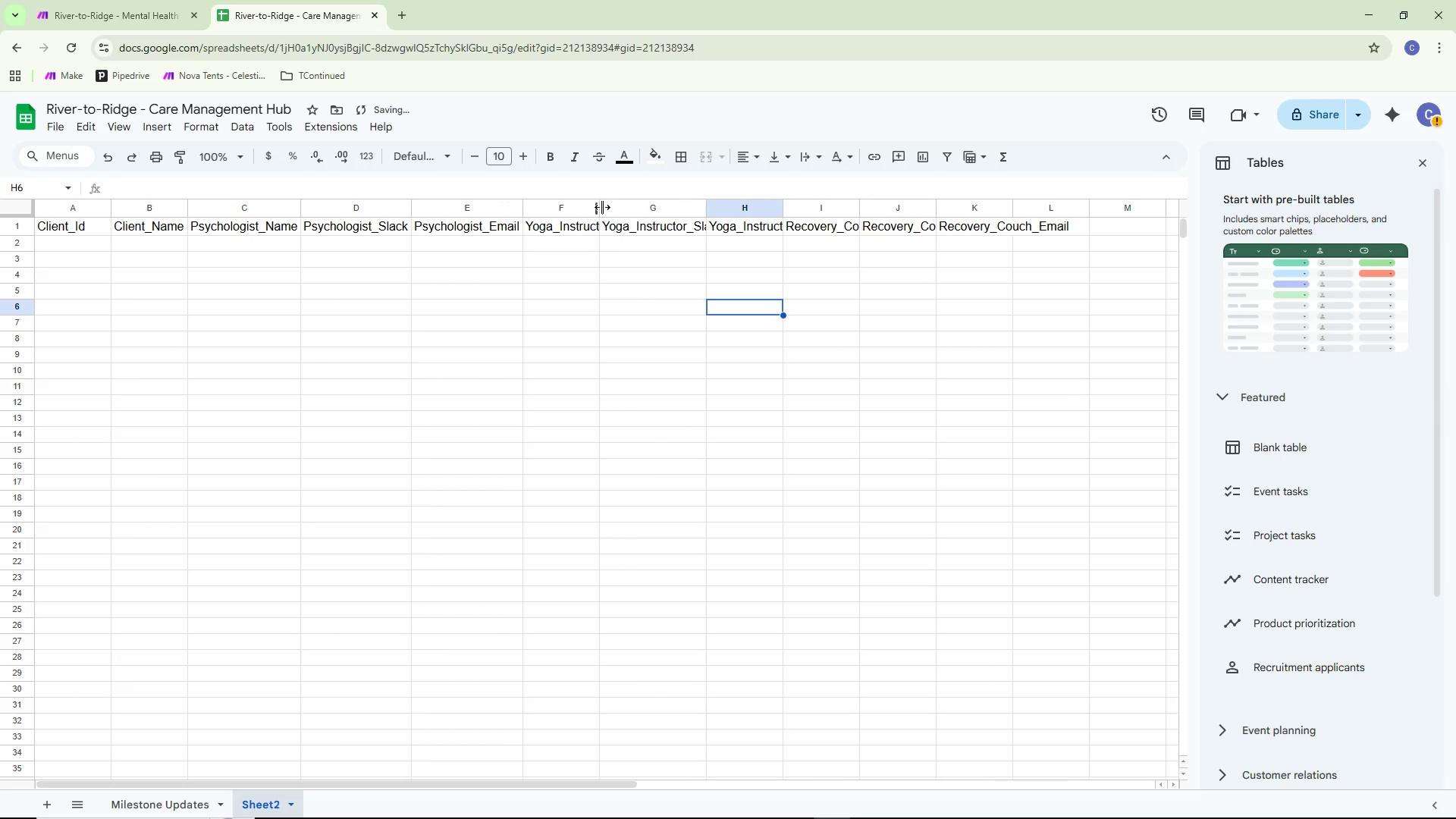 
double_click([601, 206])
 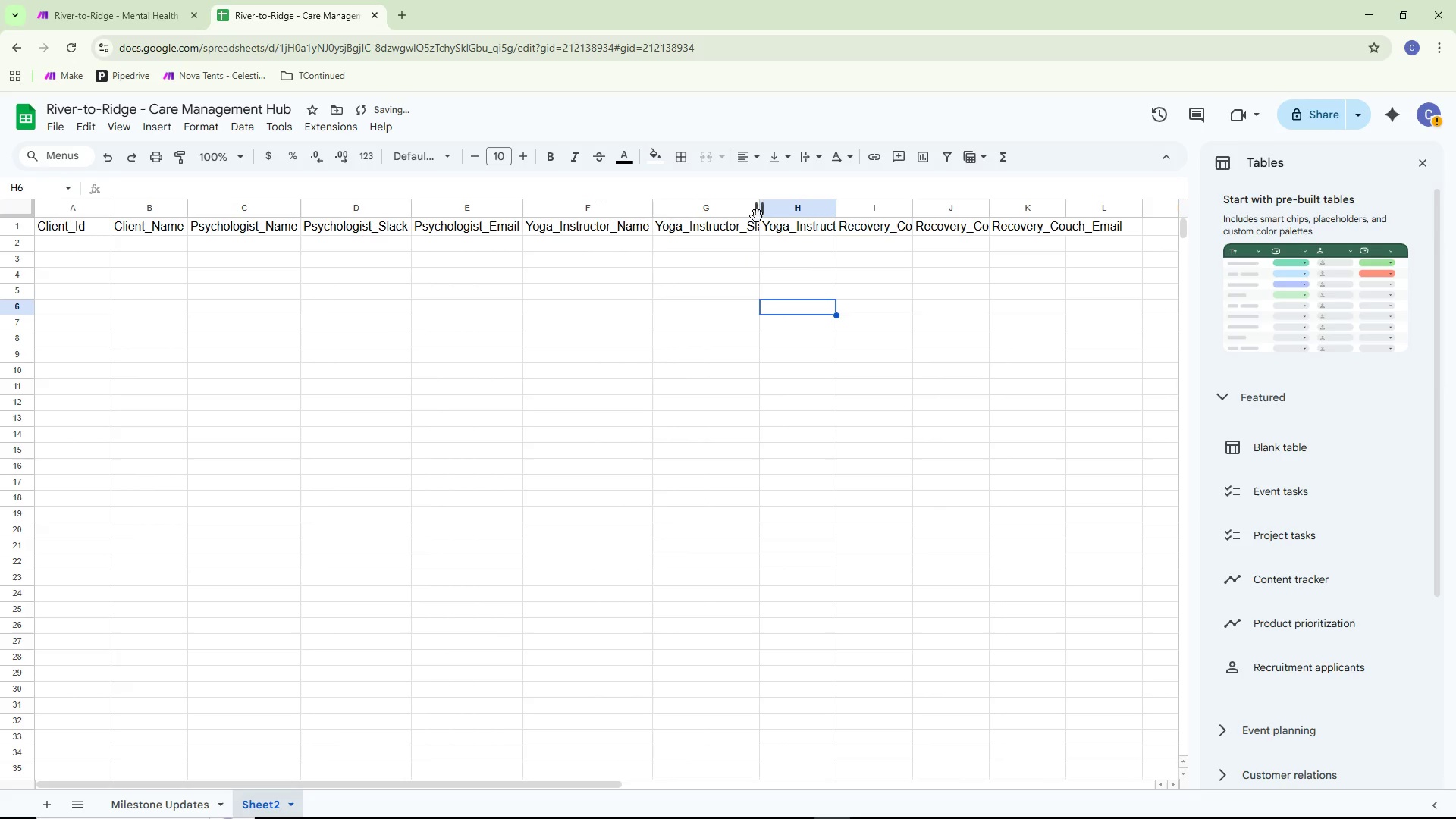 
double_click([759, 210])
 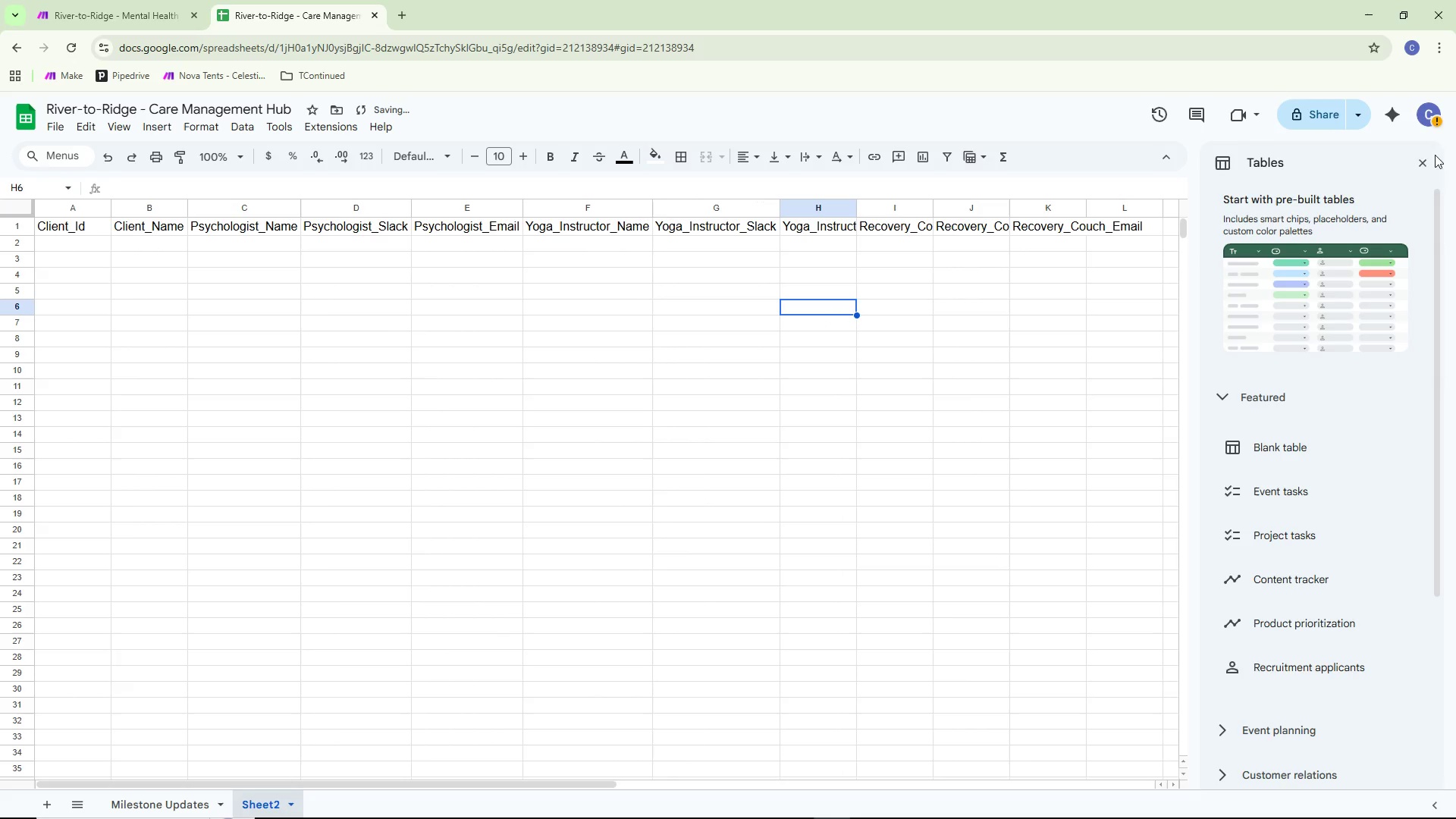 
left_click([1425, 164])
 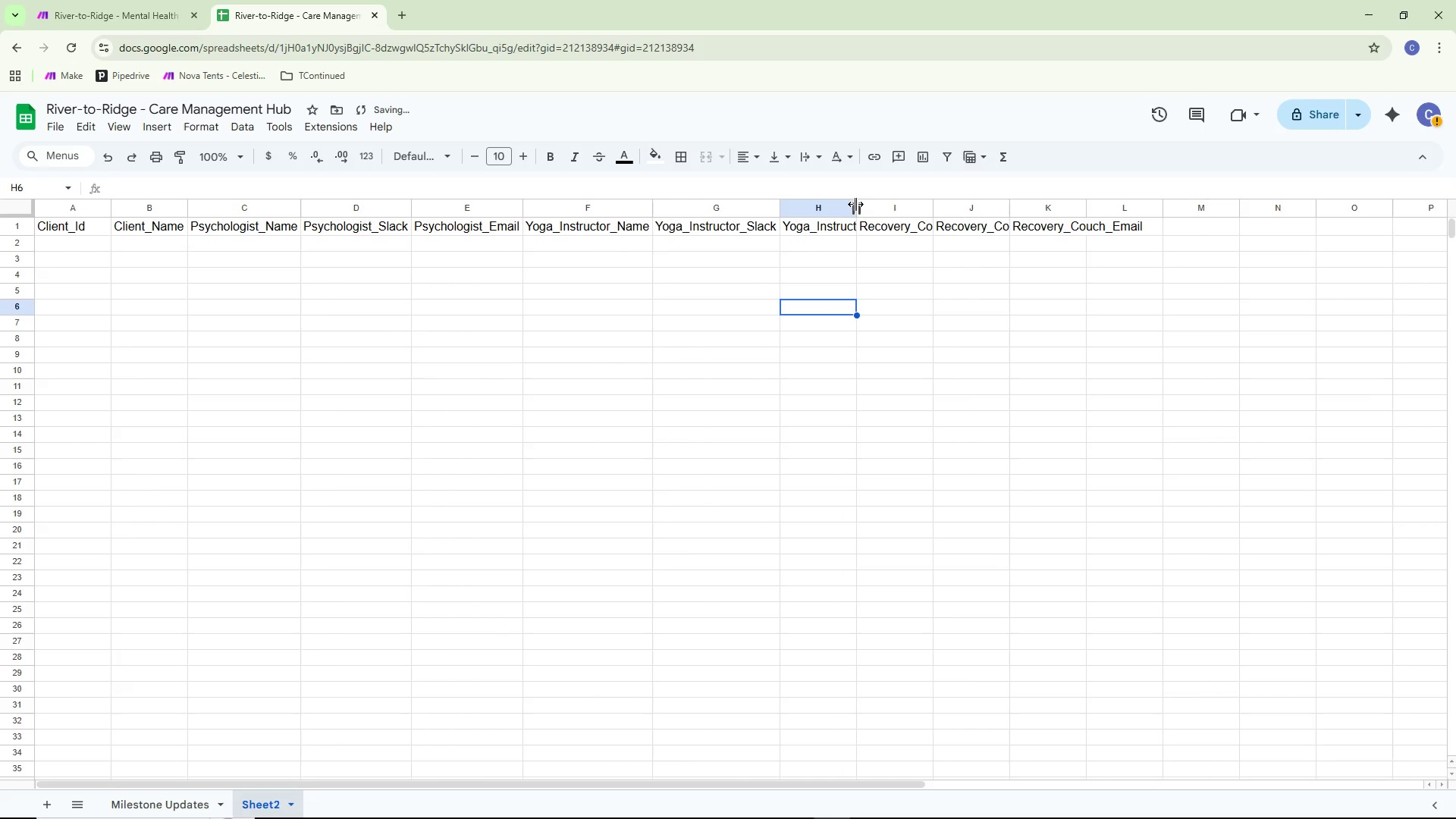 
double_click([857, 206])
 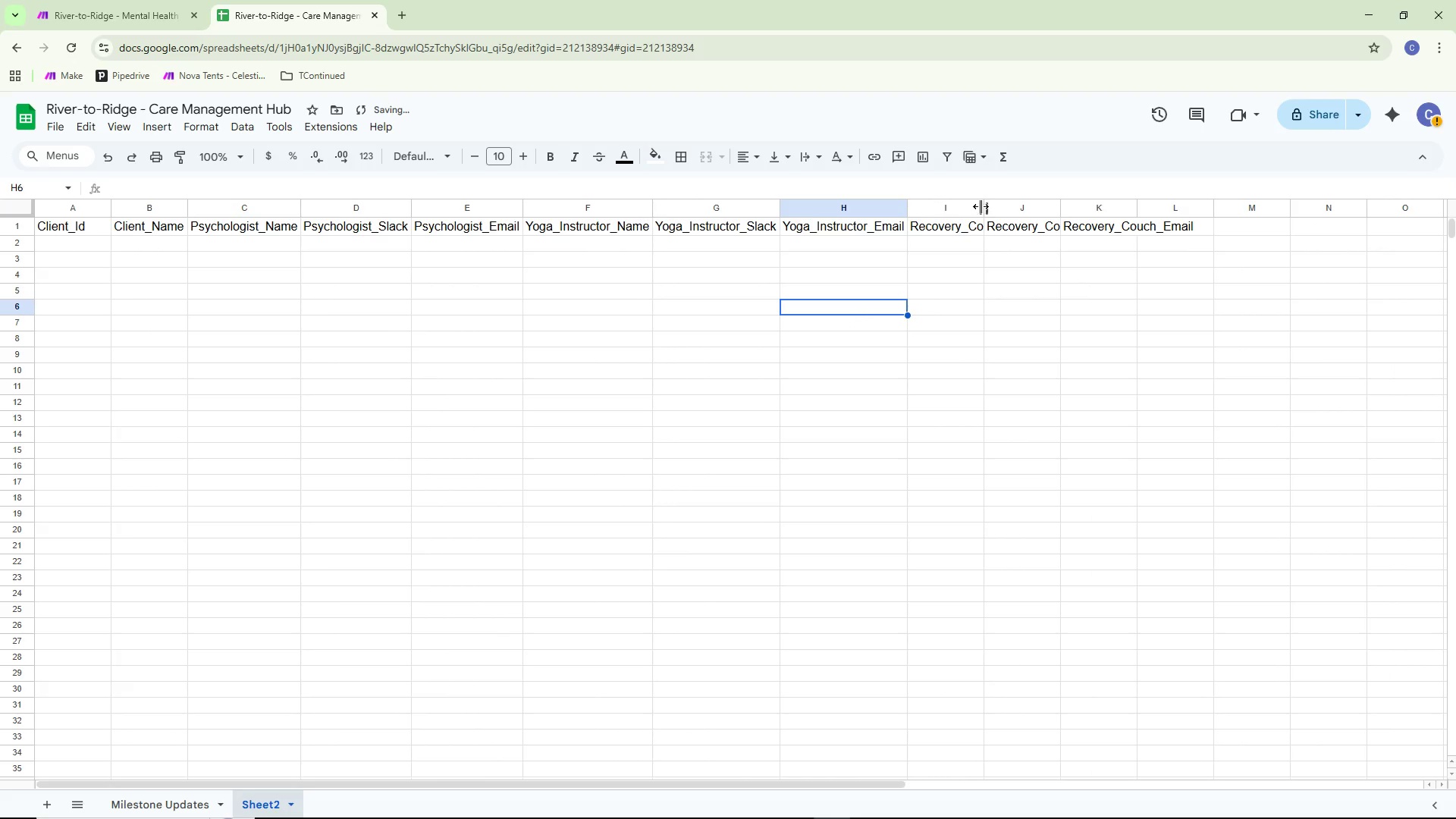 
double_click([981, 206])
 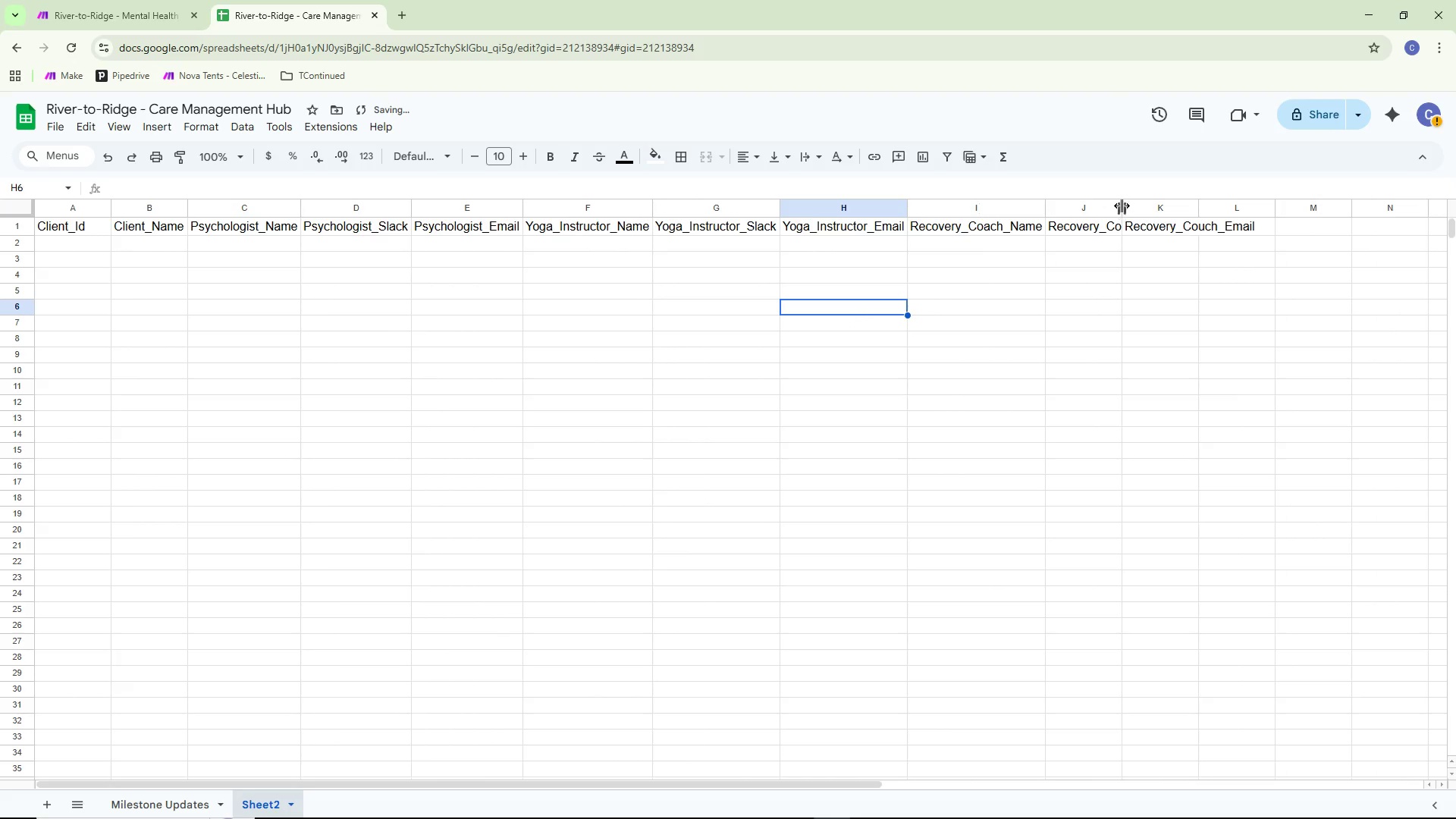 
double_click([1122, 206])
 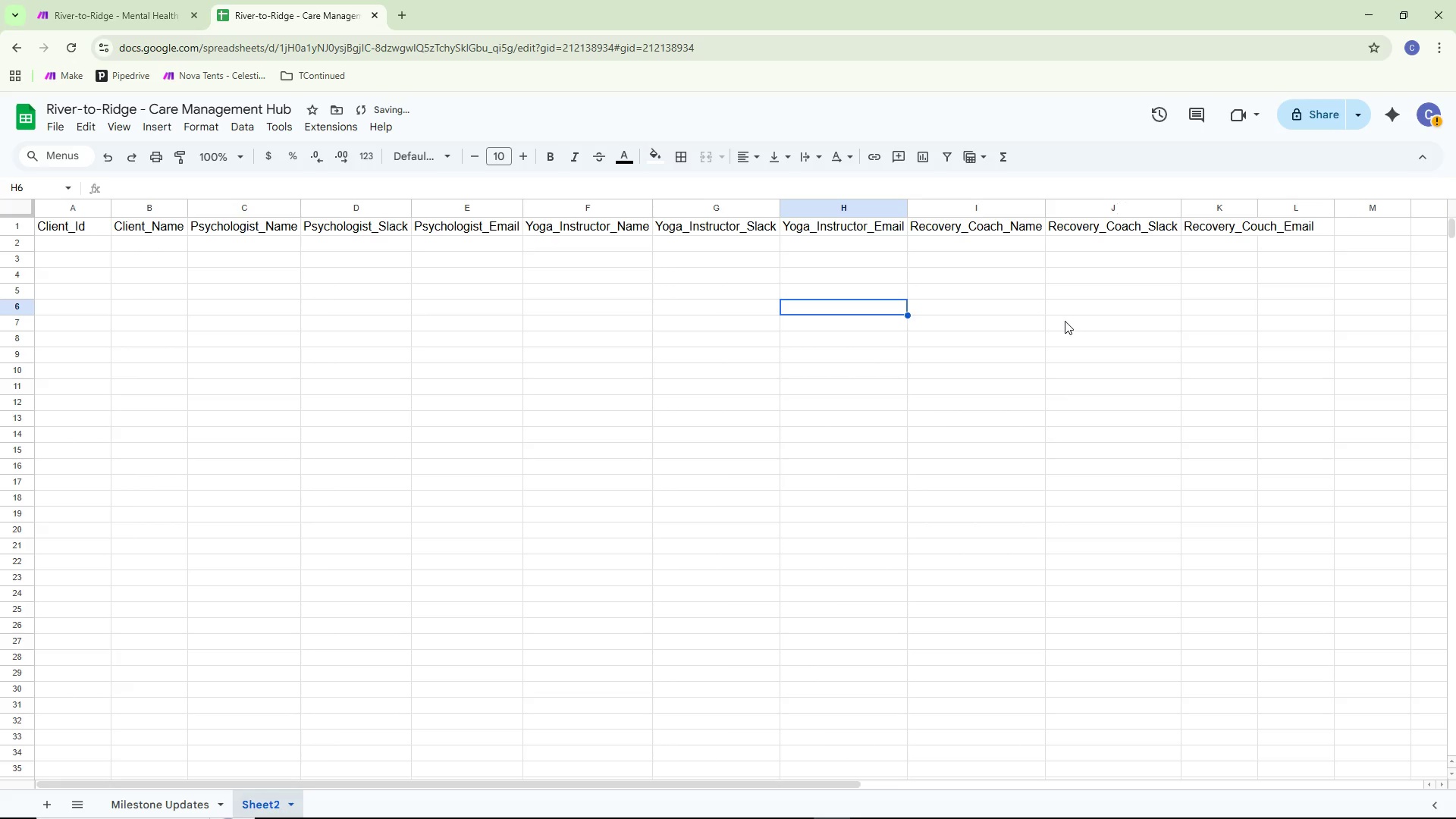 
left_click([631, 411])
 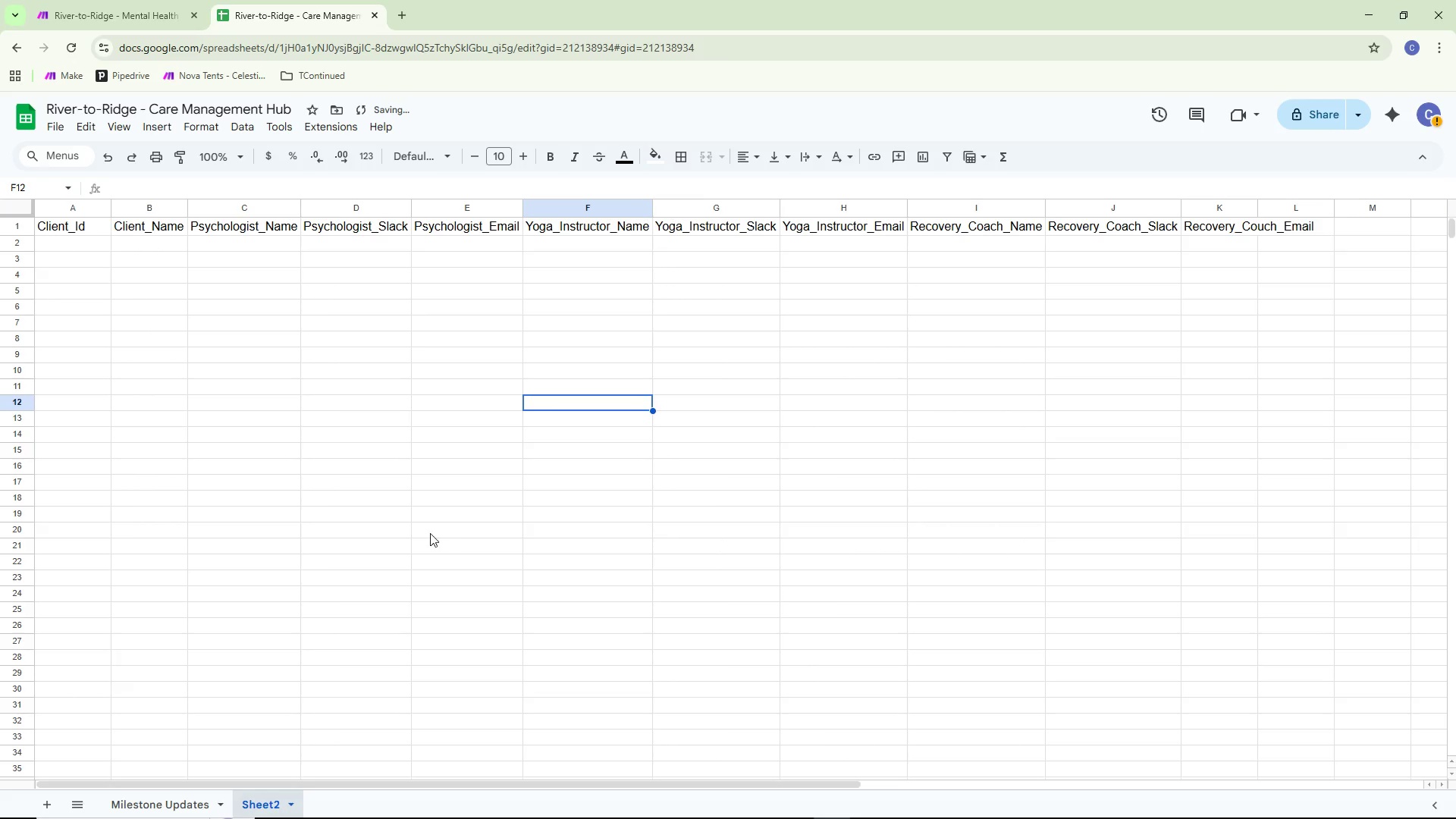 
left_click_drag(start_coordinate=[425, 533], to_coordinate=[421, 533])
 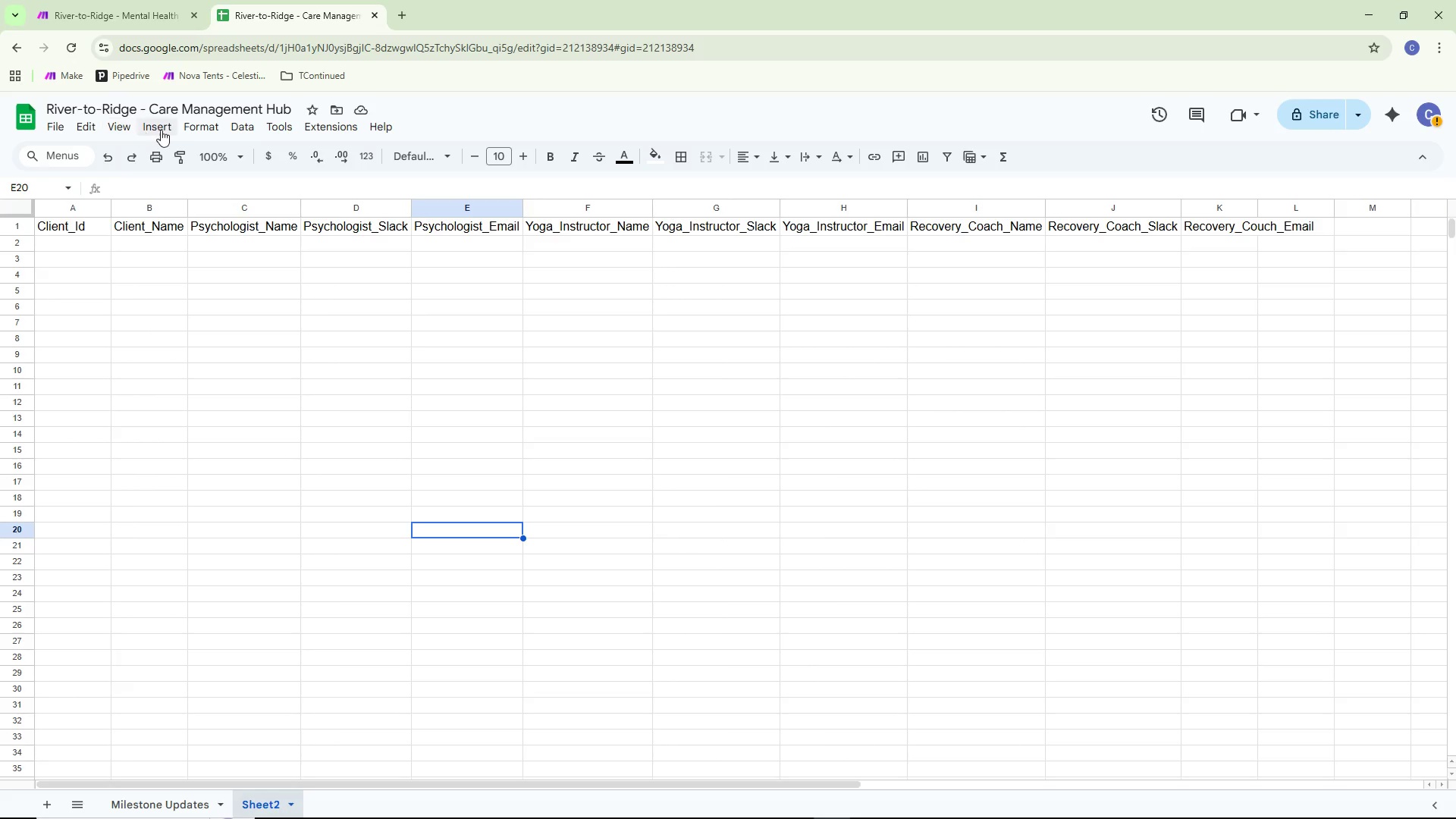 
wait(6.33)
 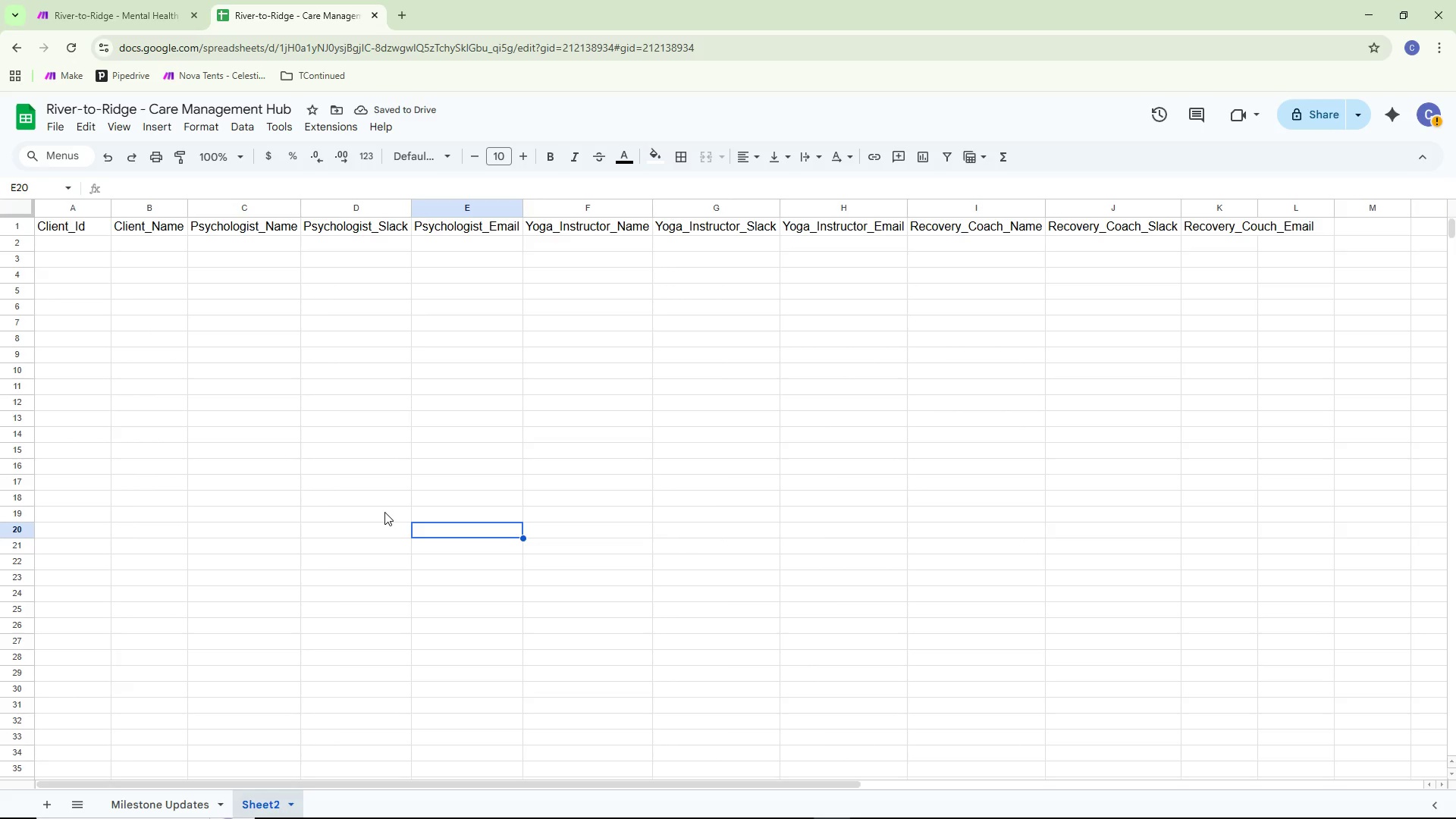 
left_click([127, 124])
 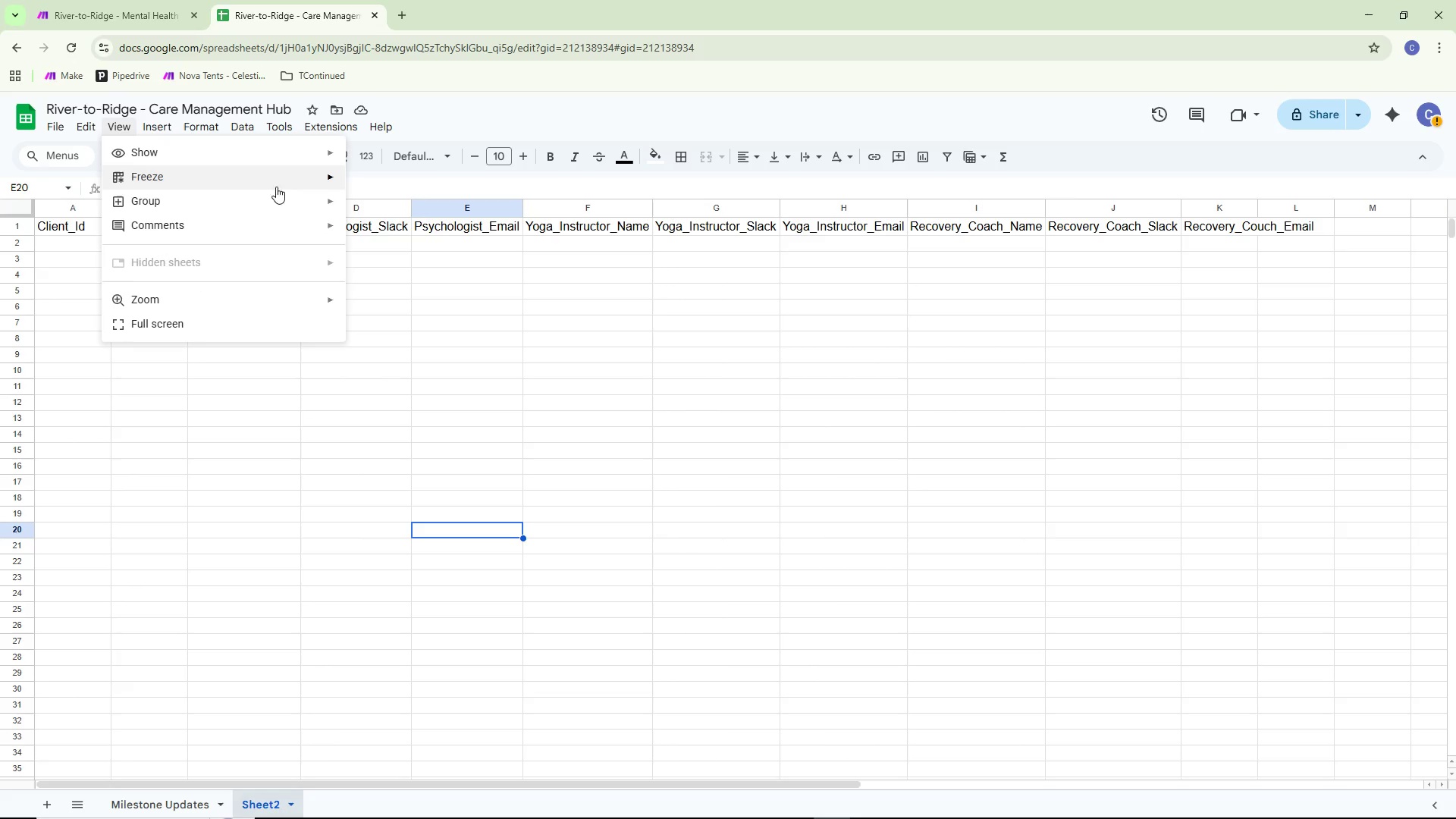 
left_click([315, 175])
 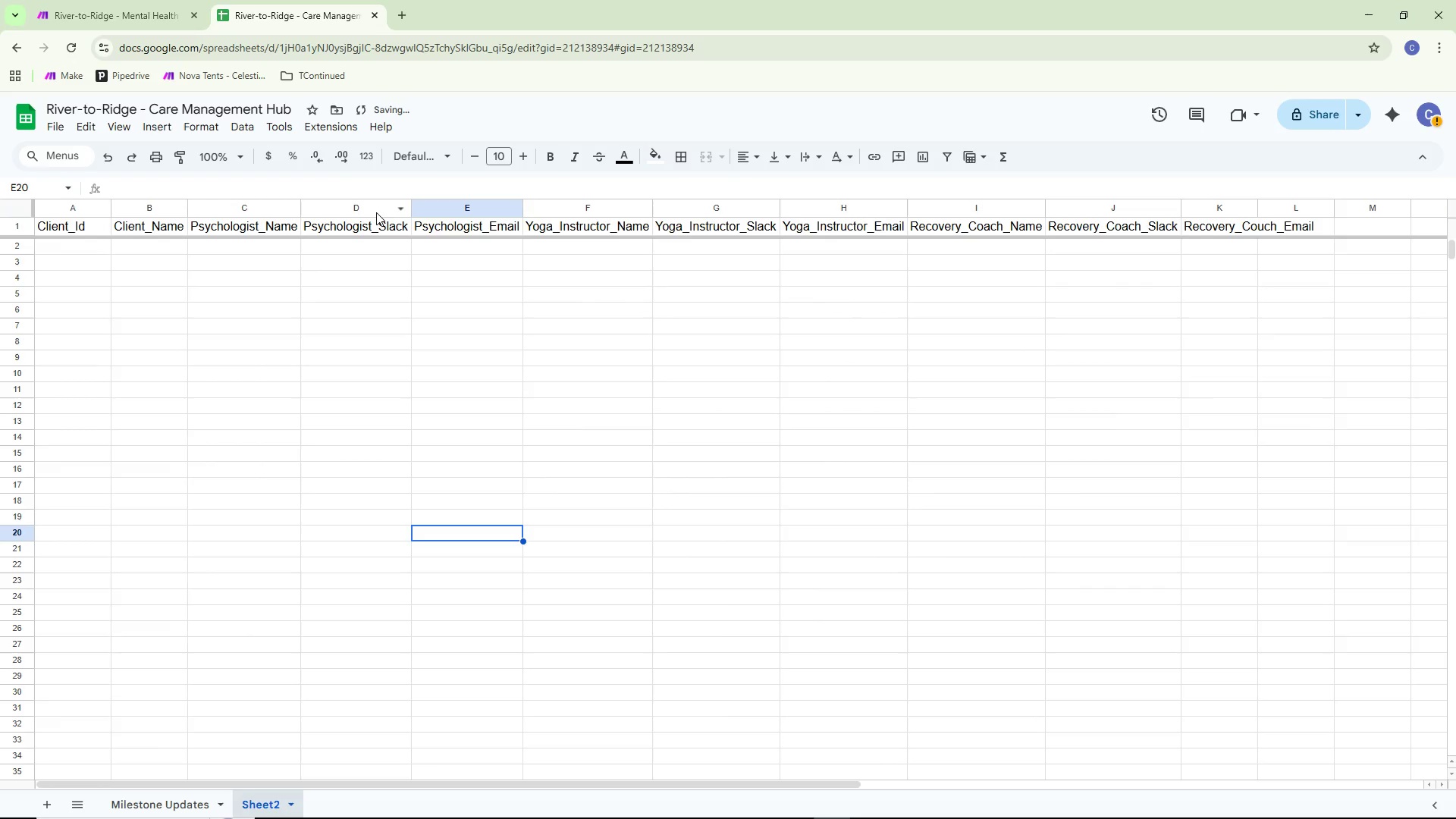 
double_click([345, 460])
 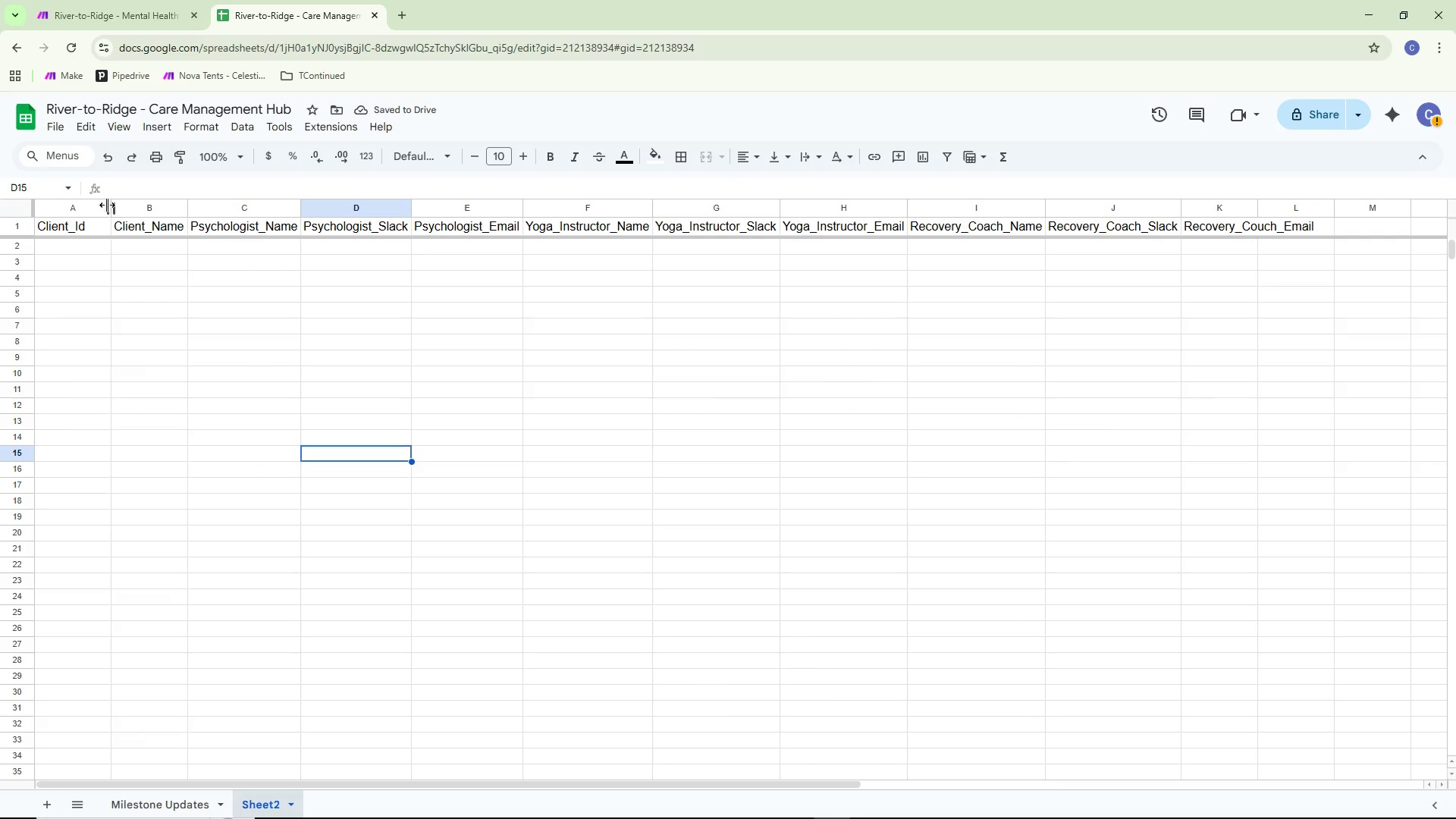 
left_click_drag(start_coordinate=[111, 207], to_coordinate=[97, 205])
 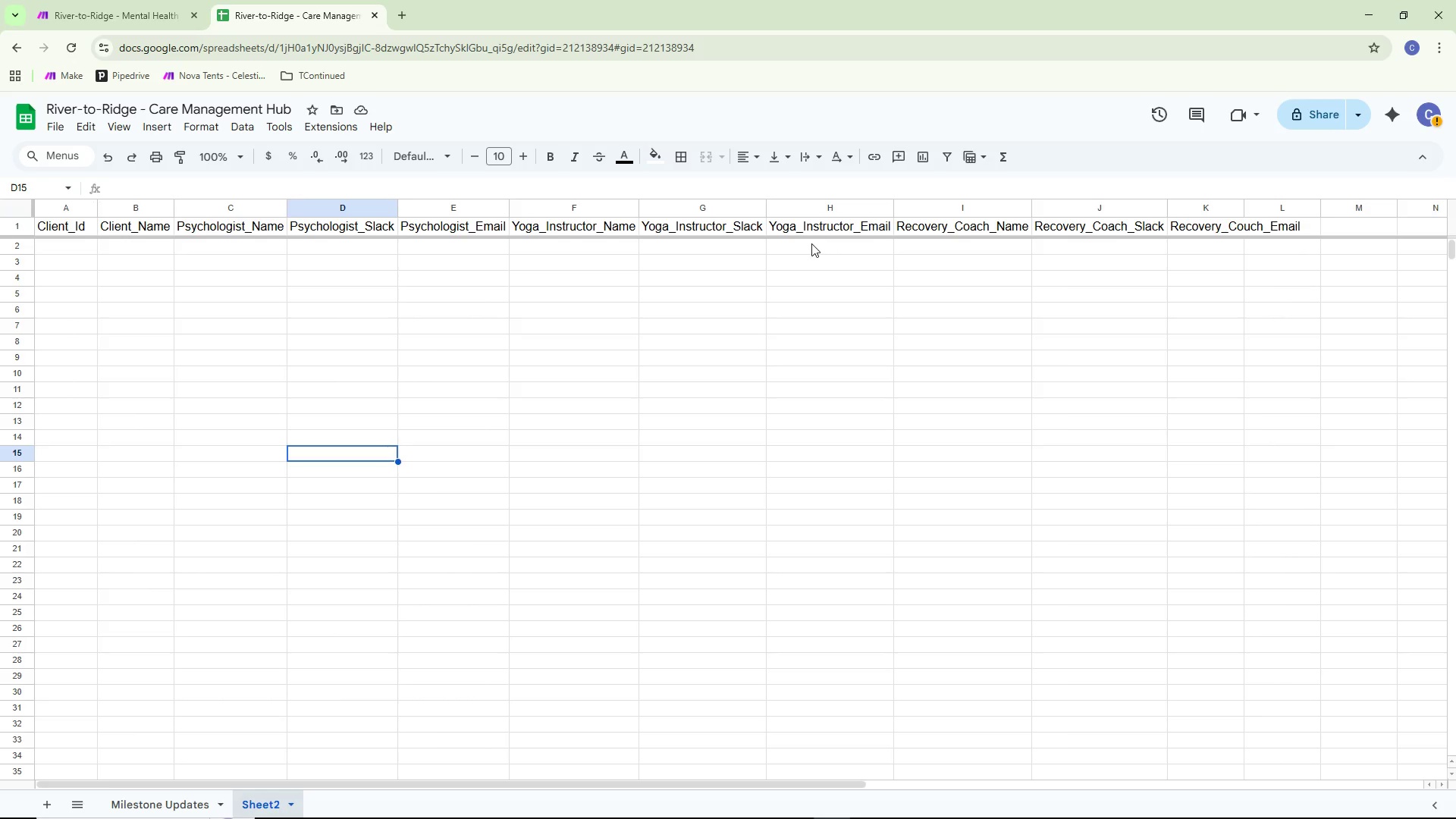 
wait(24.0)
 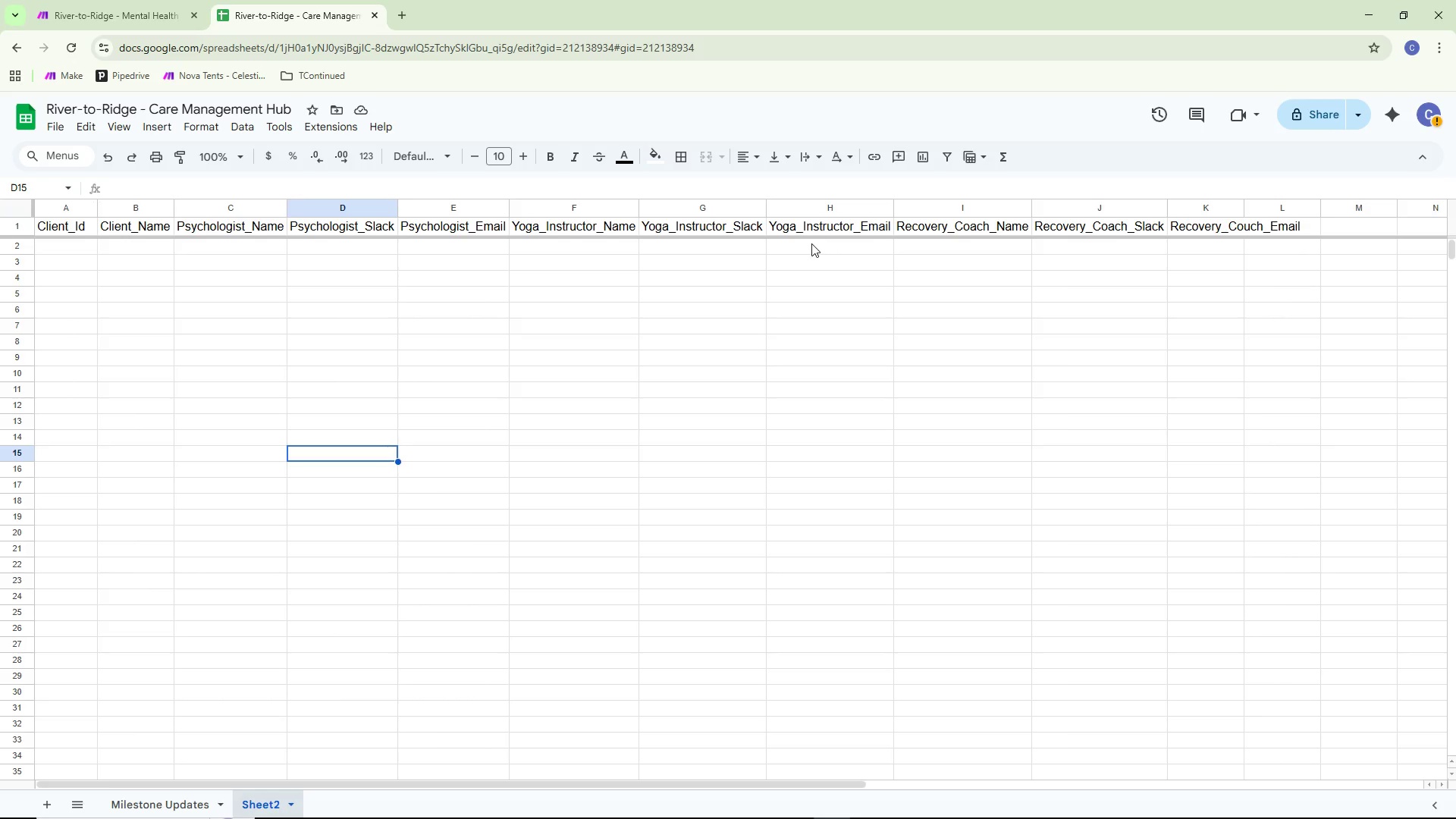 
double_click([1245, 206])
 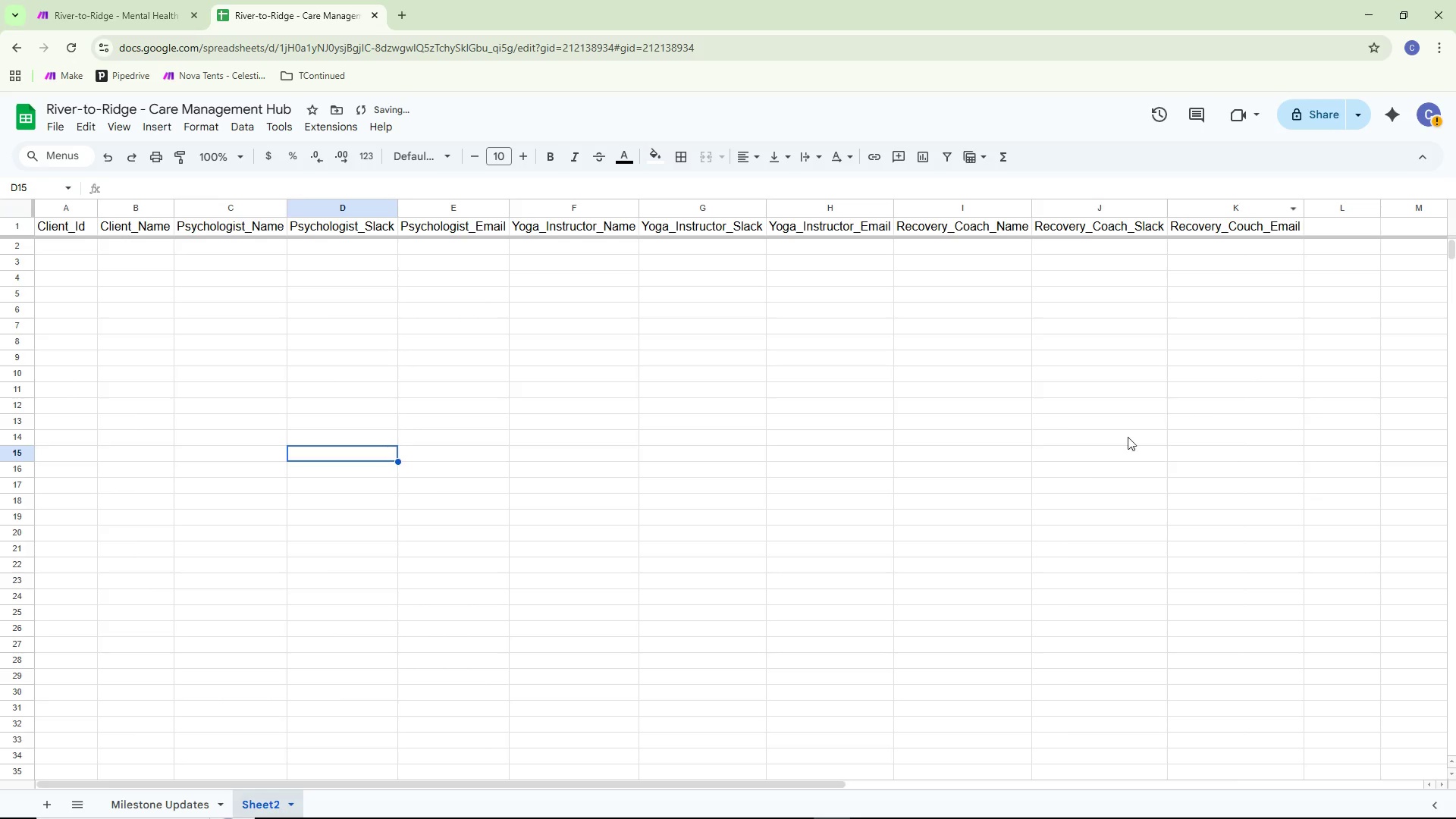 
left_click([1033, 486])
 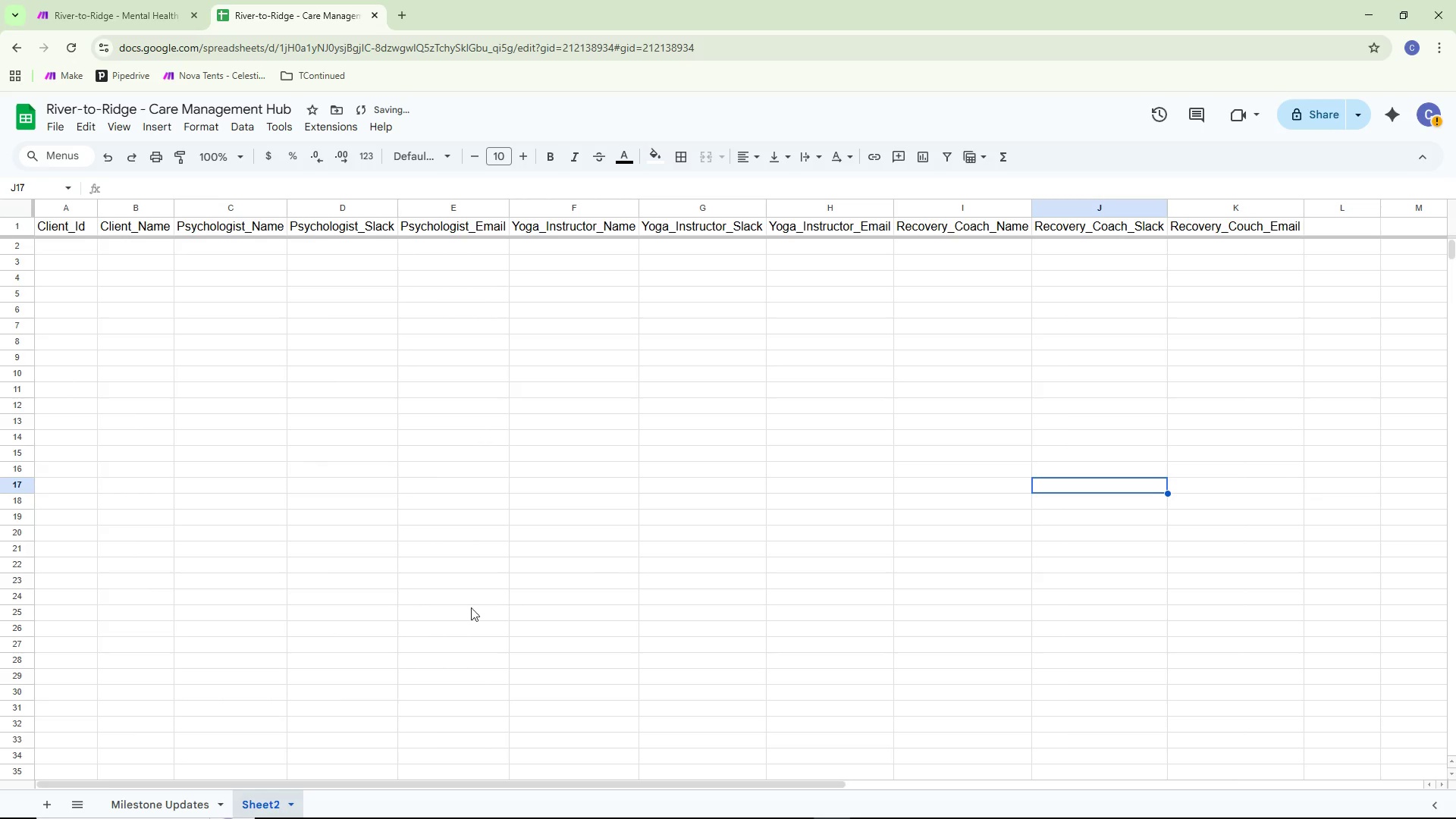 
left_click([454, 607])
 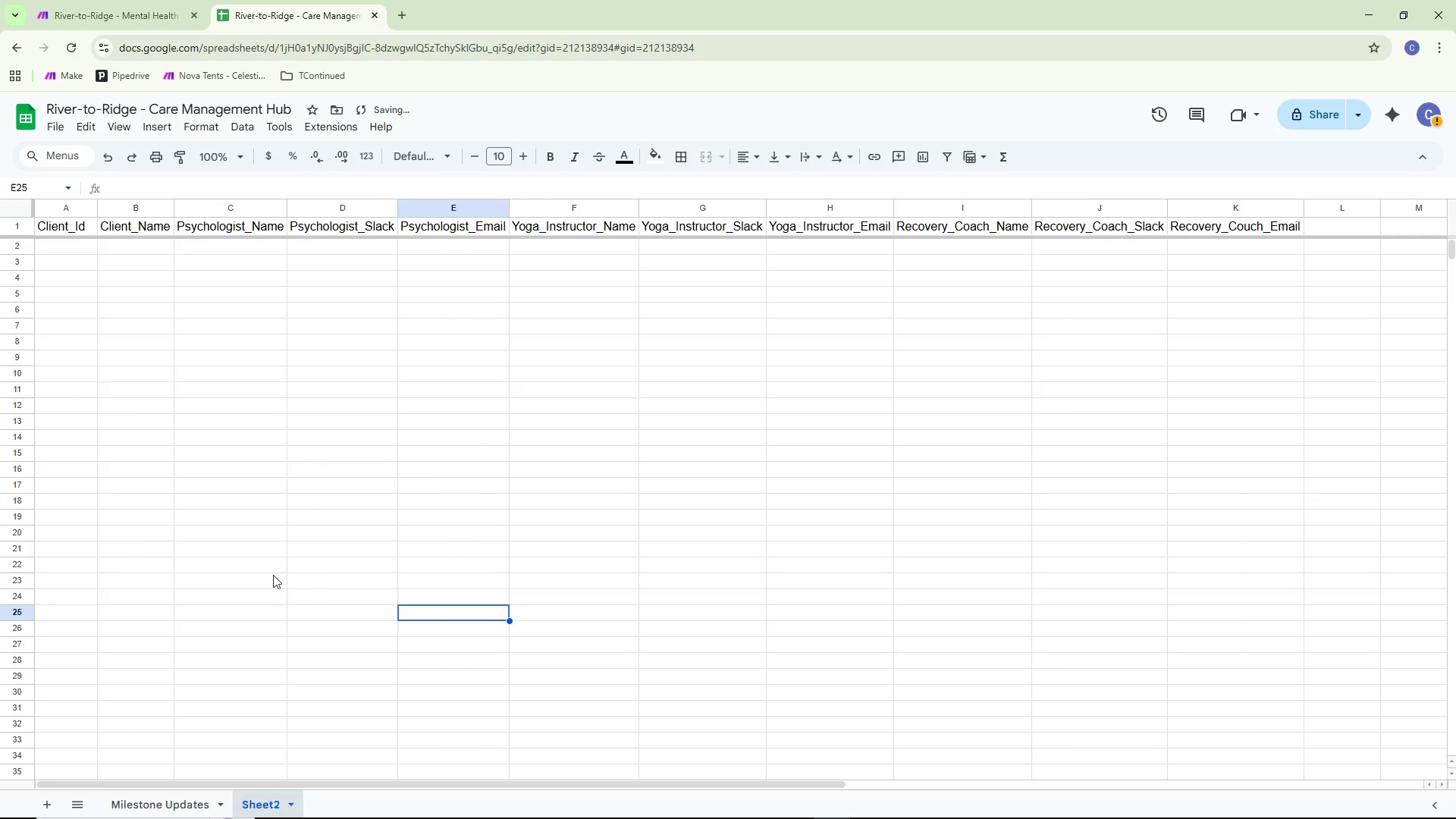 
left_click([247, 571])
 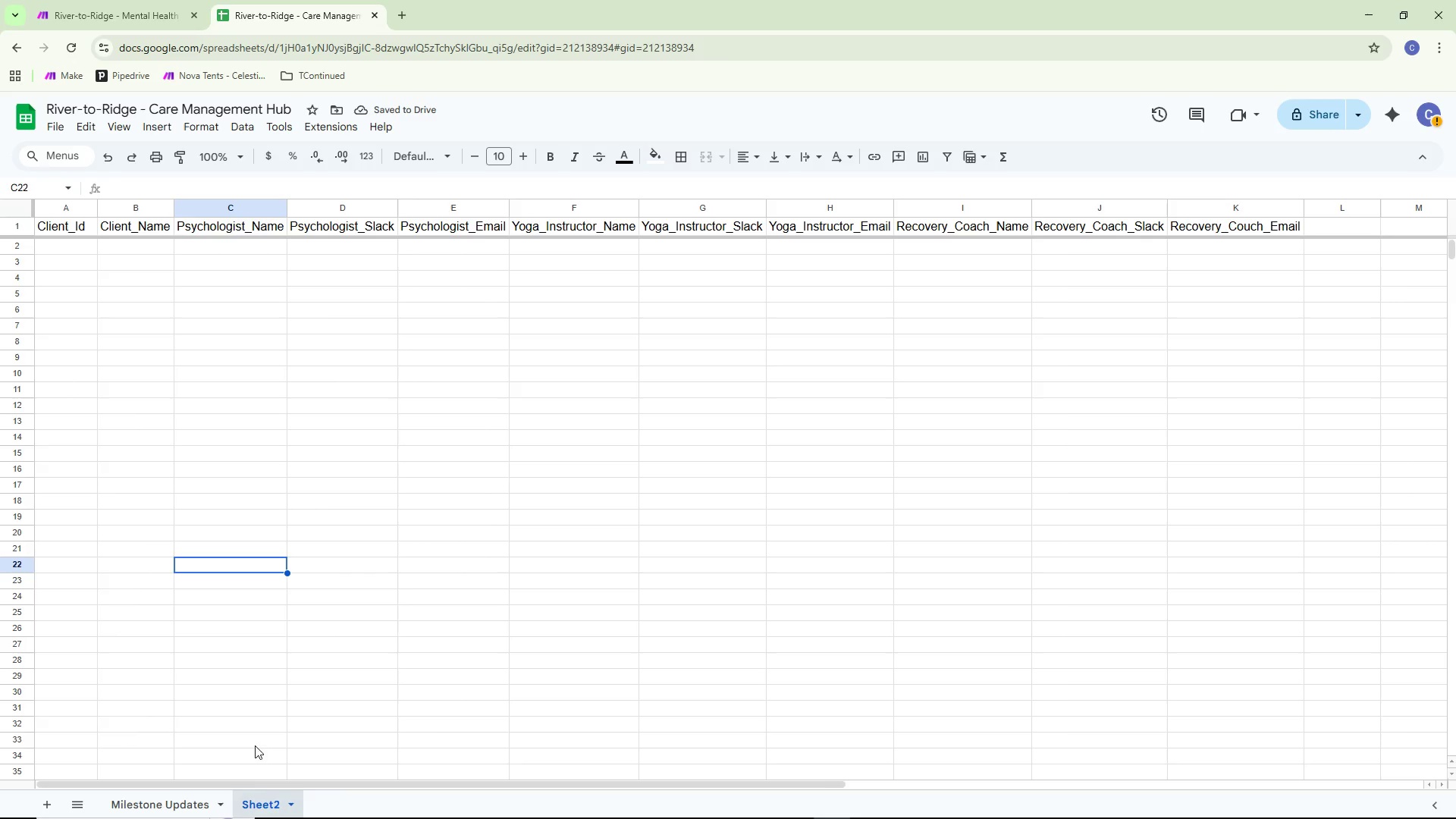 
right_click([261, 795])
 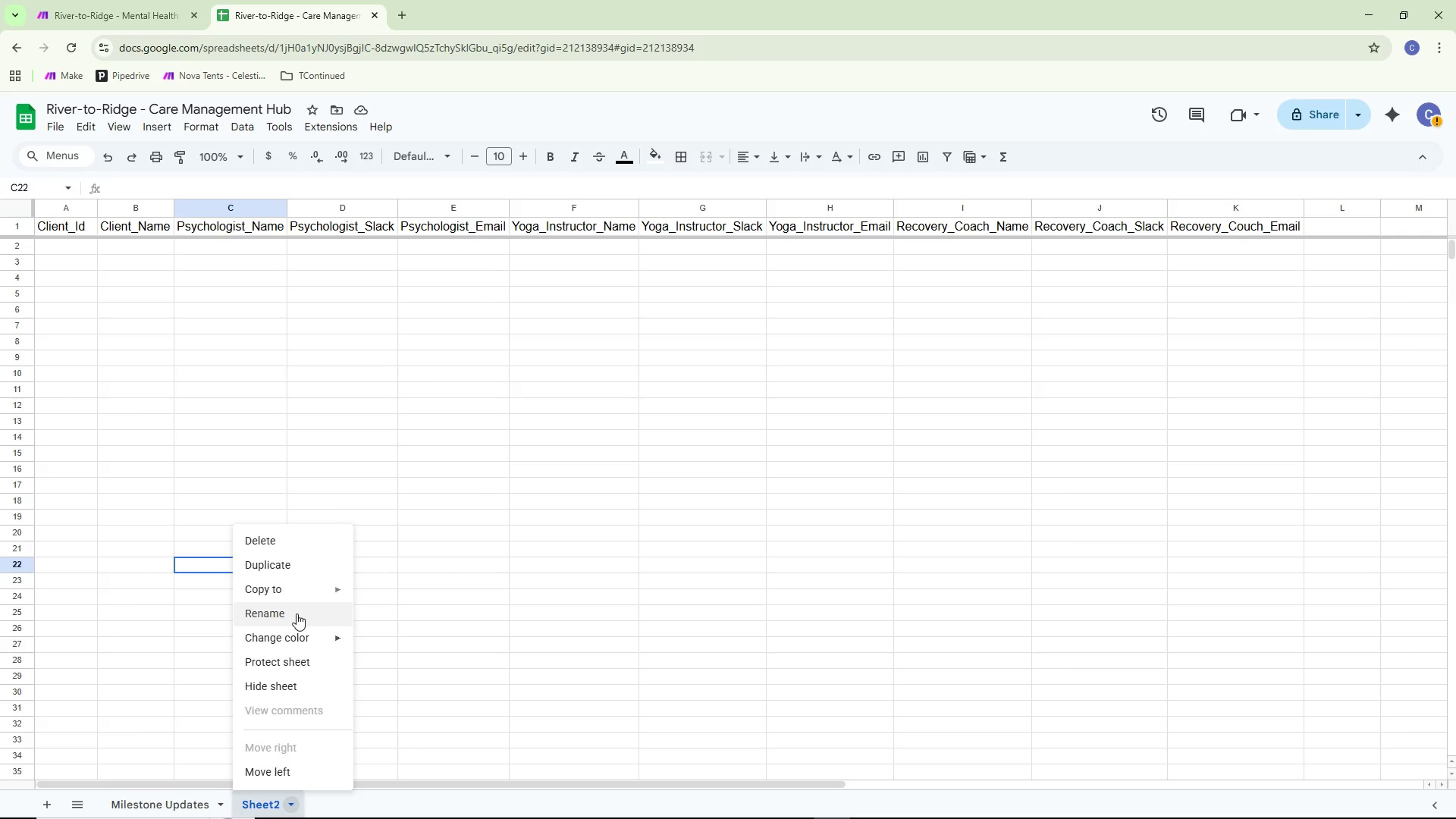 
left_click([295, 610])
 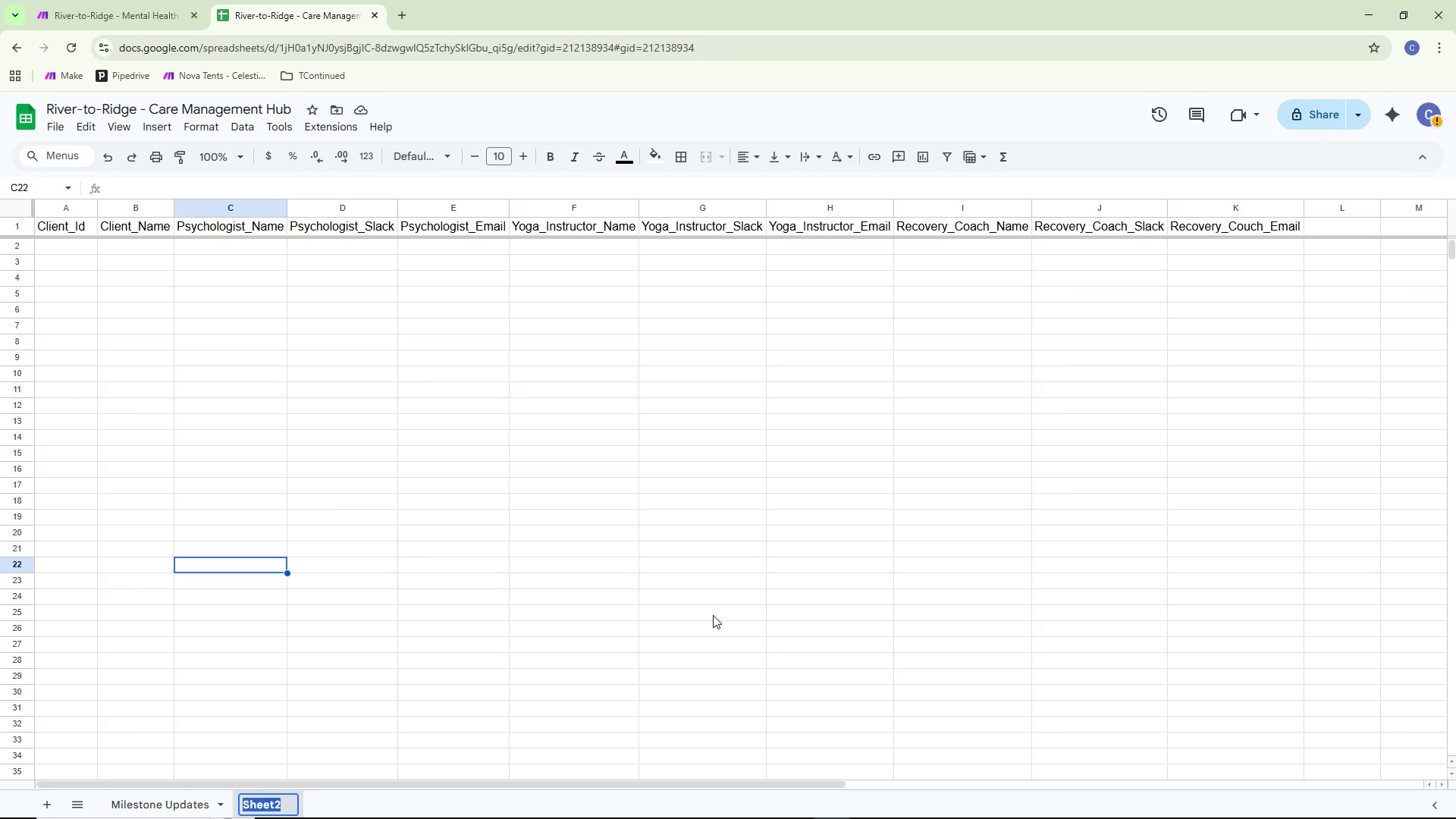 
key(Backspace)
 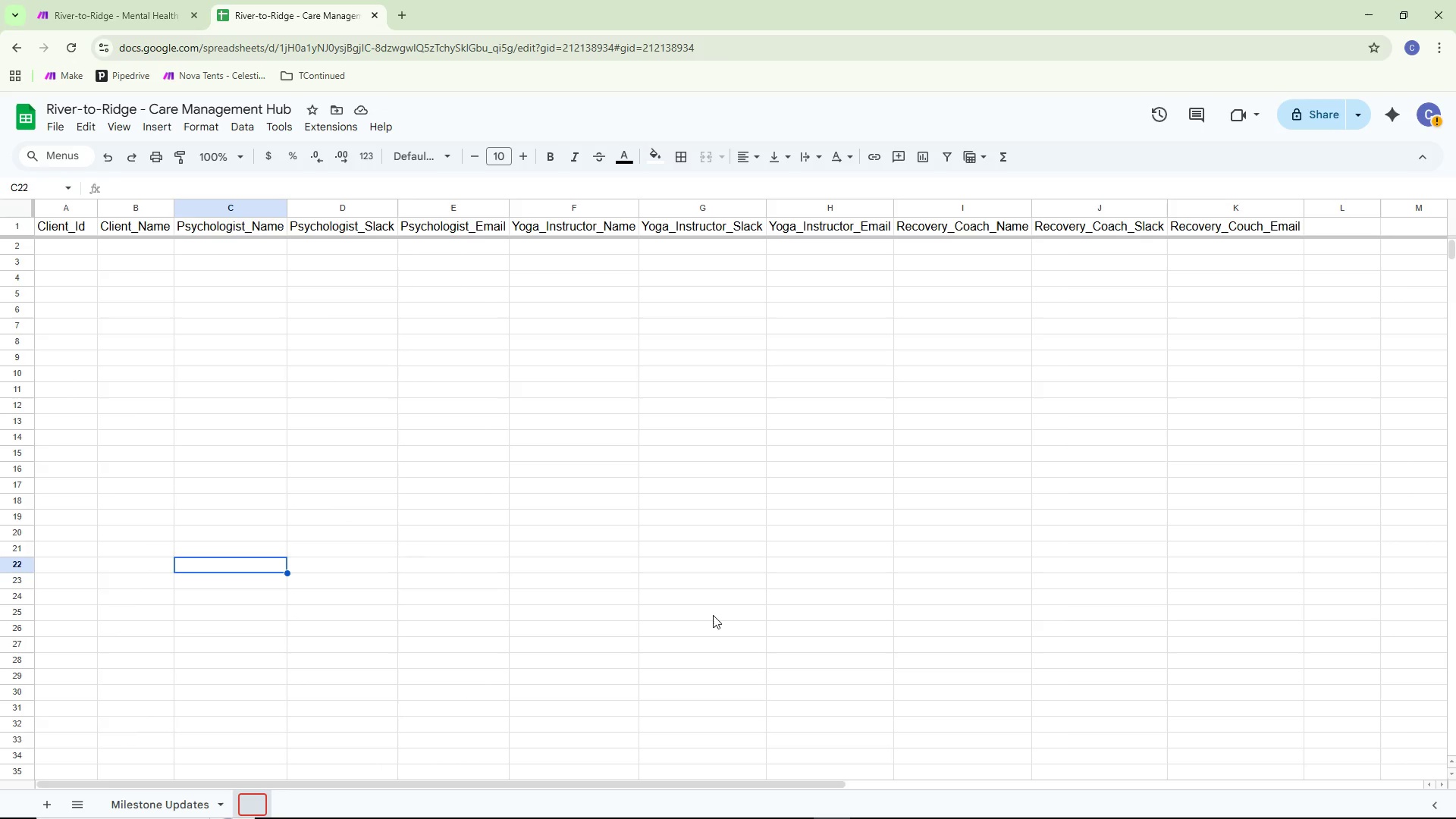 
wait(5.19)
 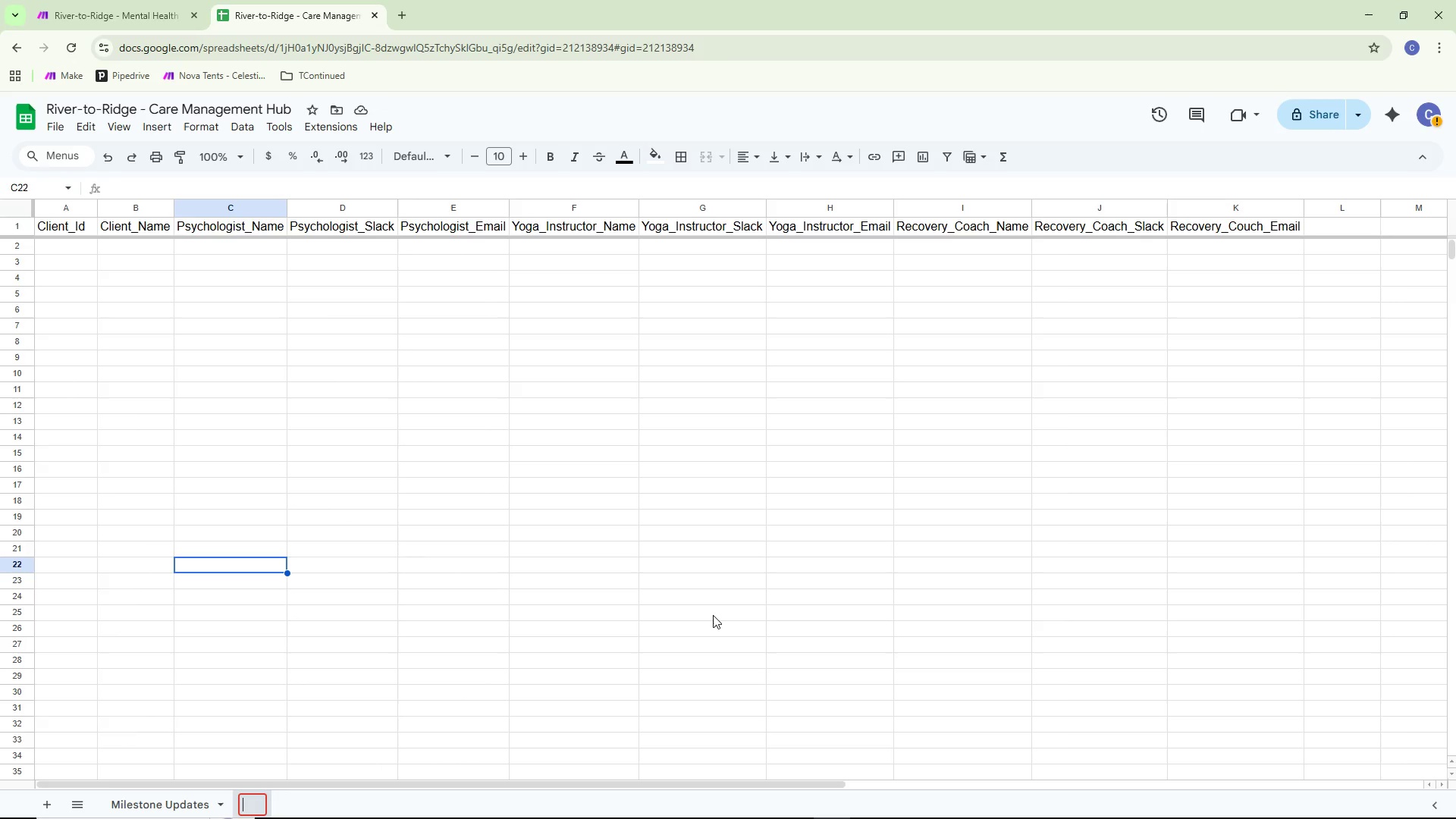 
type(Client Pod Registry)
 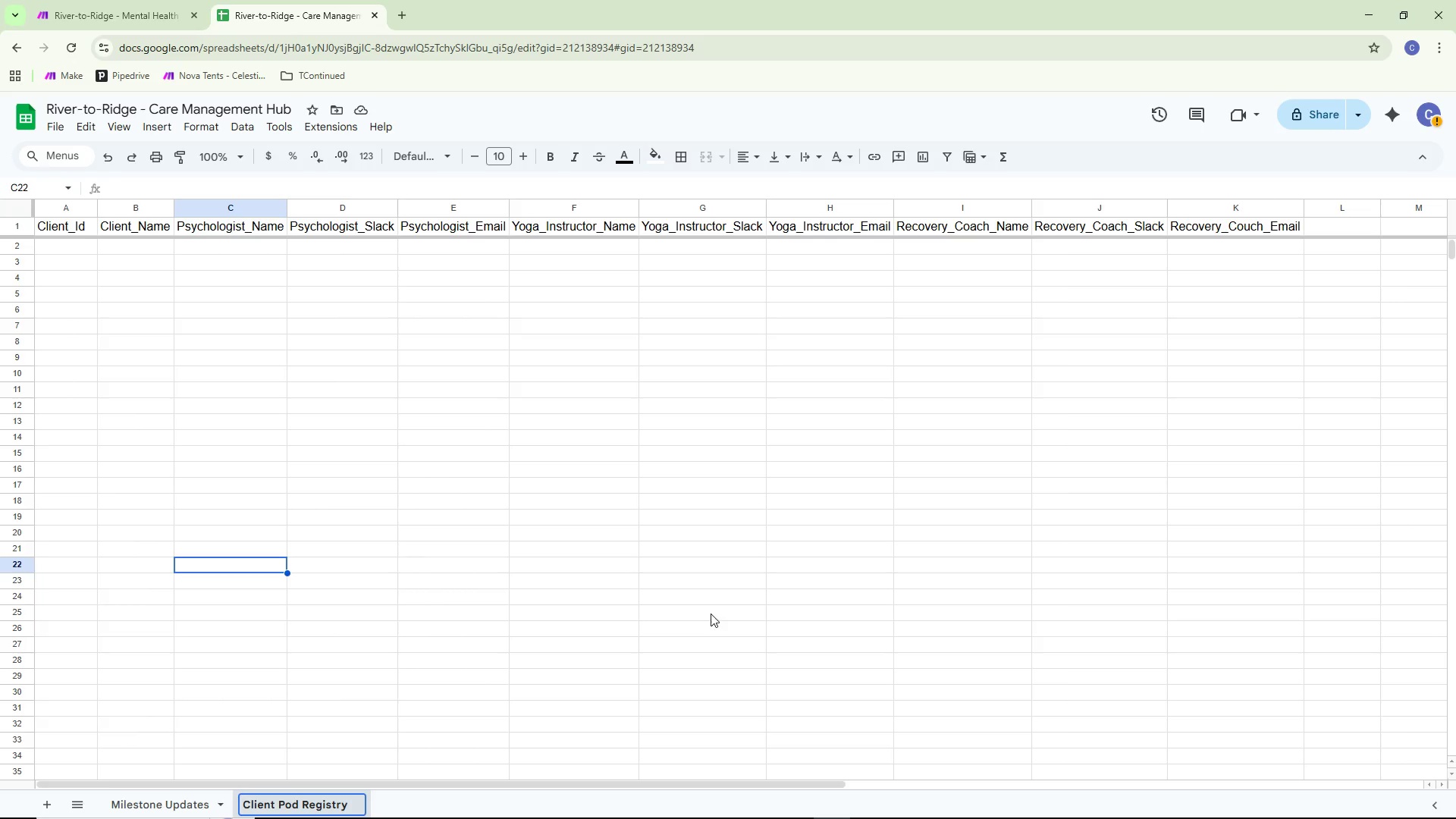 
left_click([615, 620])
 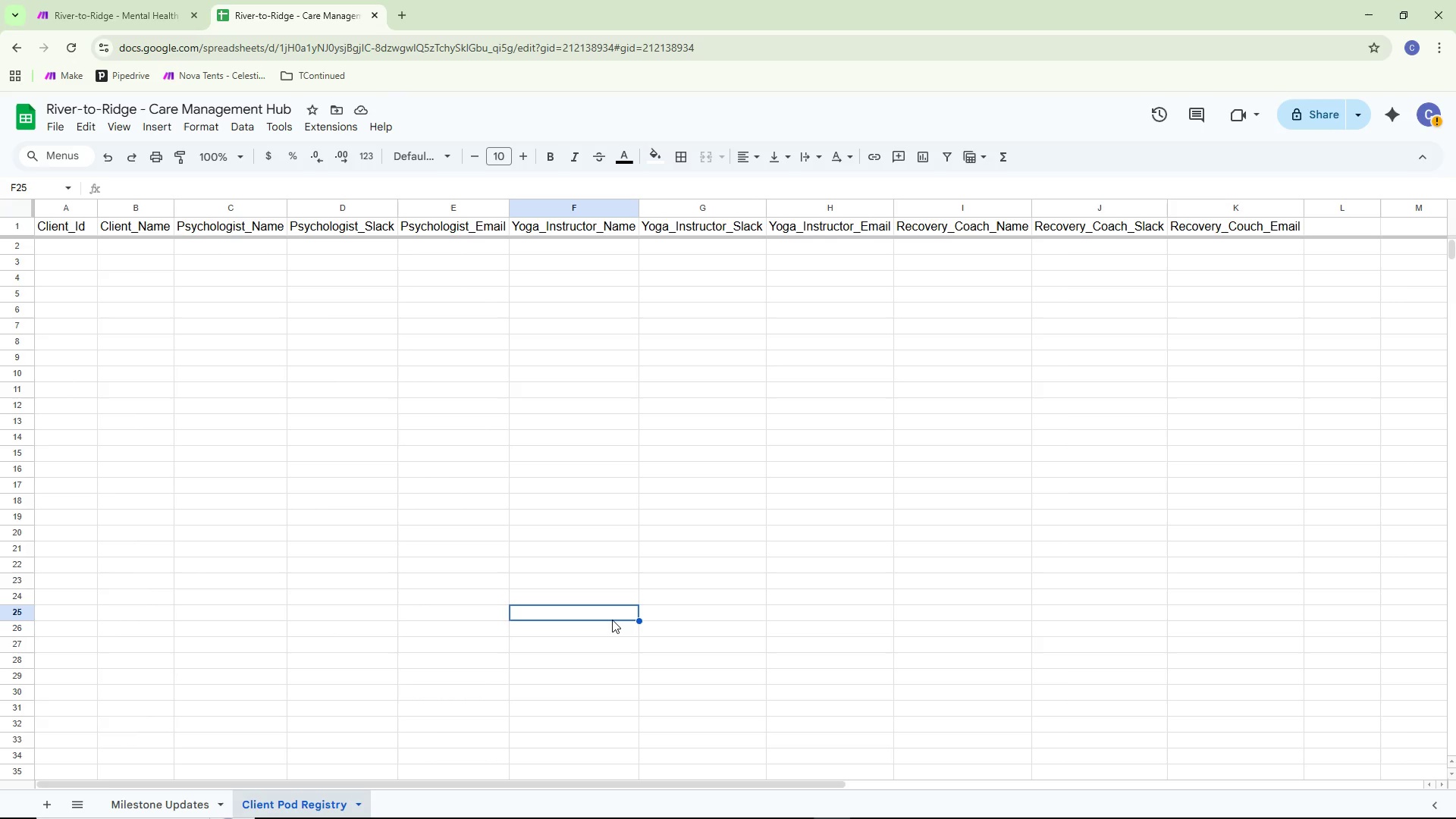 
wait(15.86)
 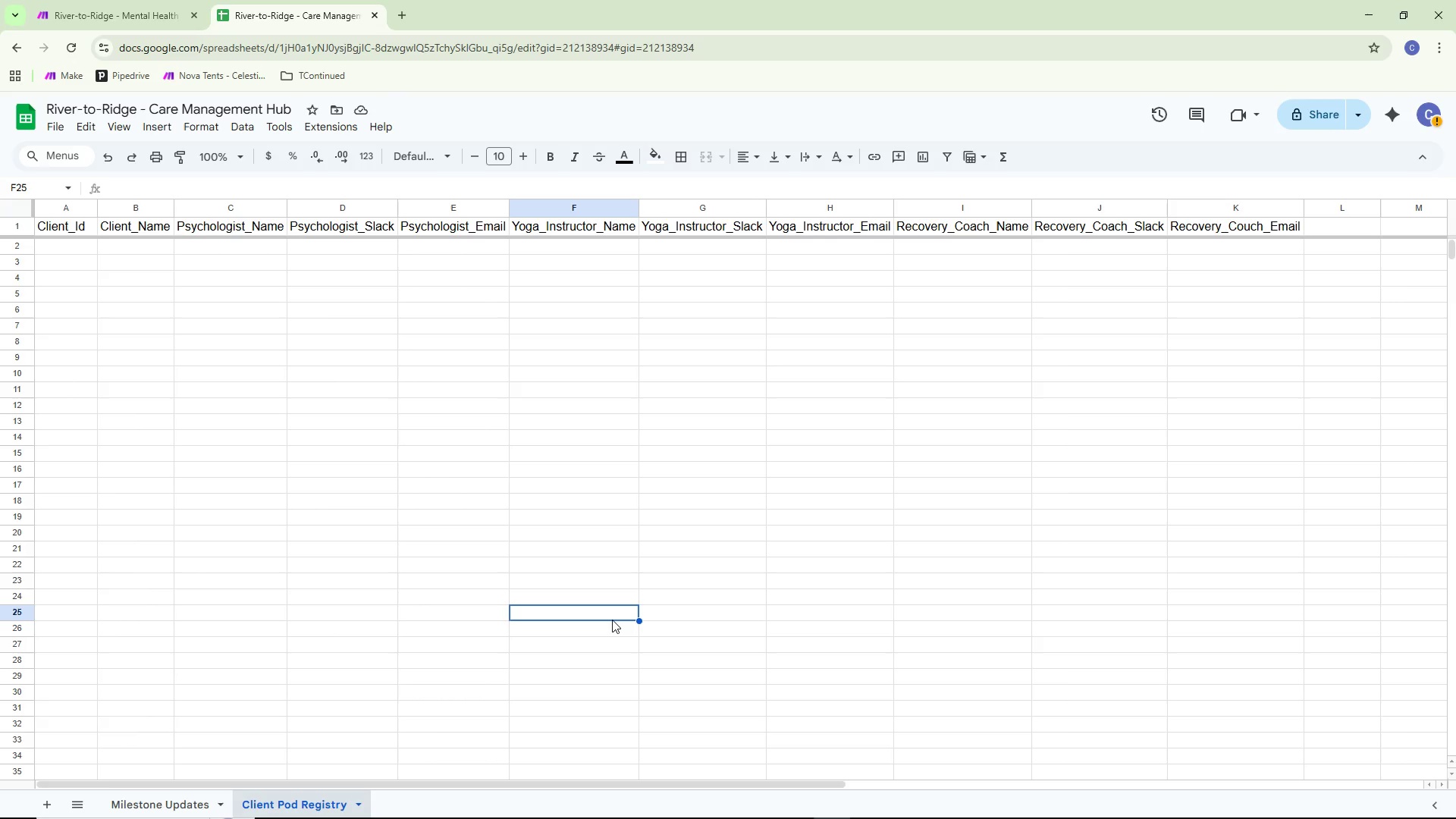 
left_click([236, 361])
 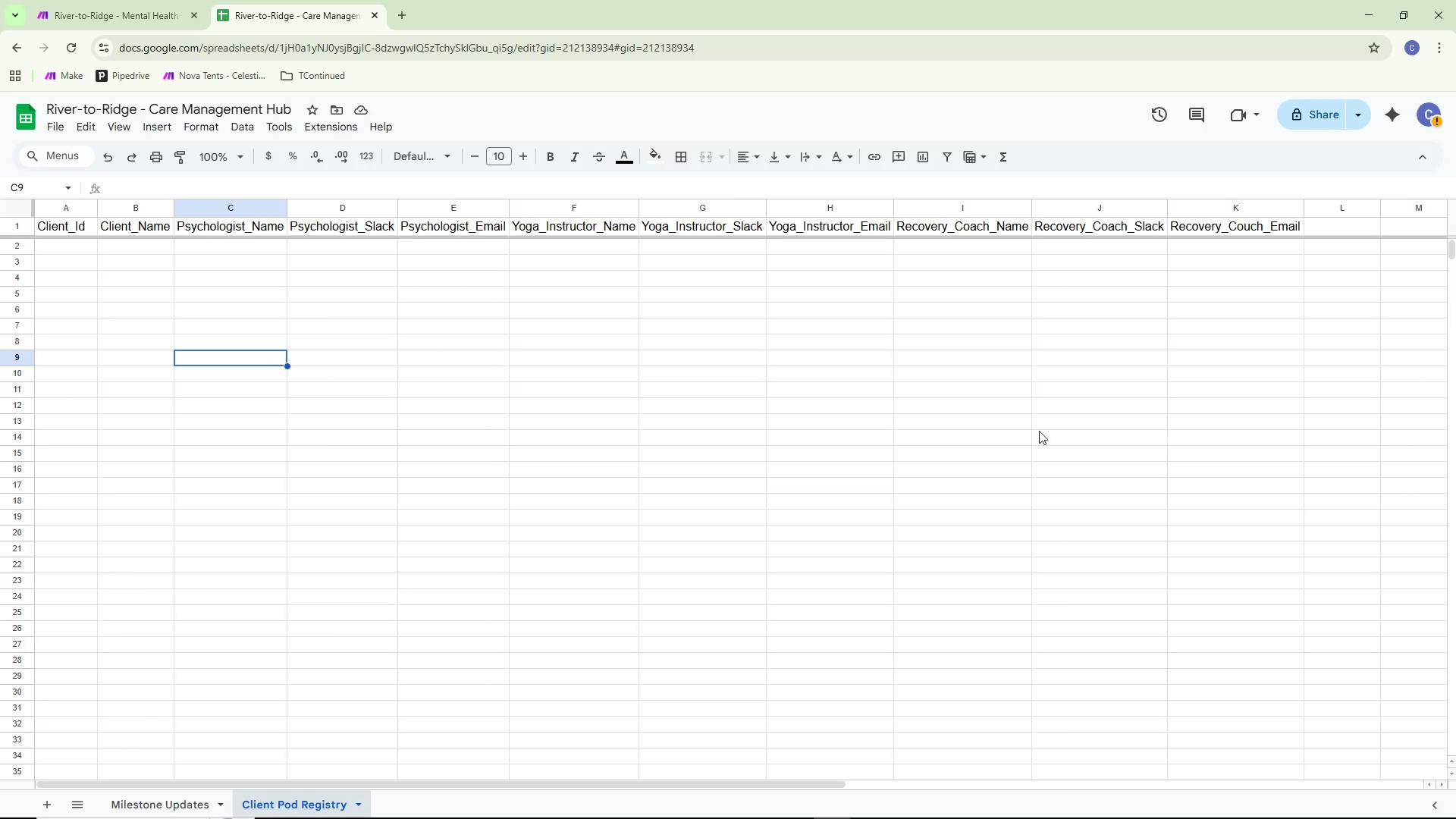 
left_click([1072, 430])
 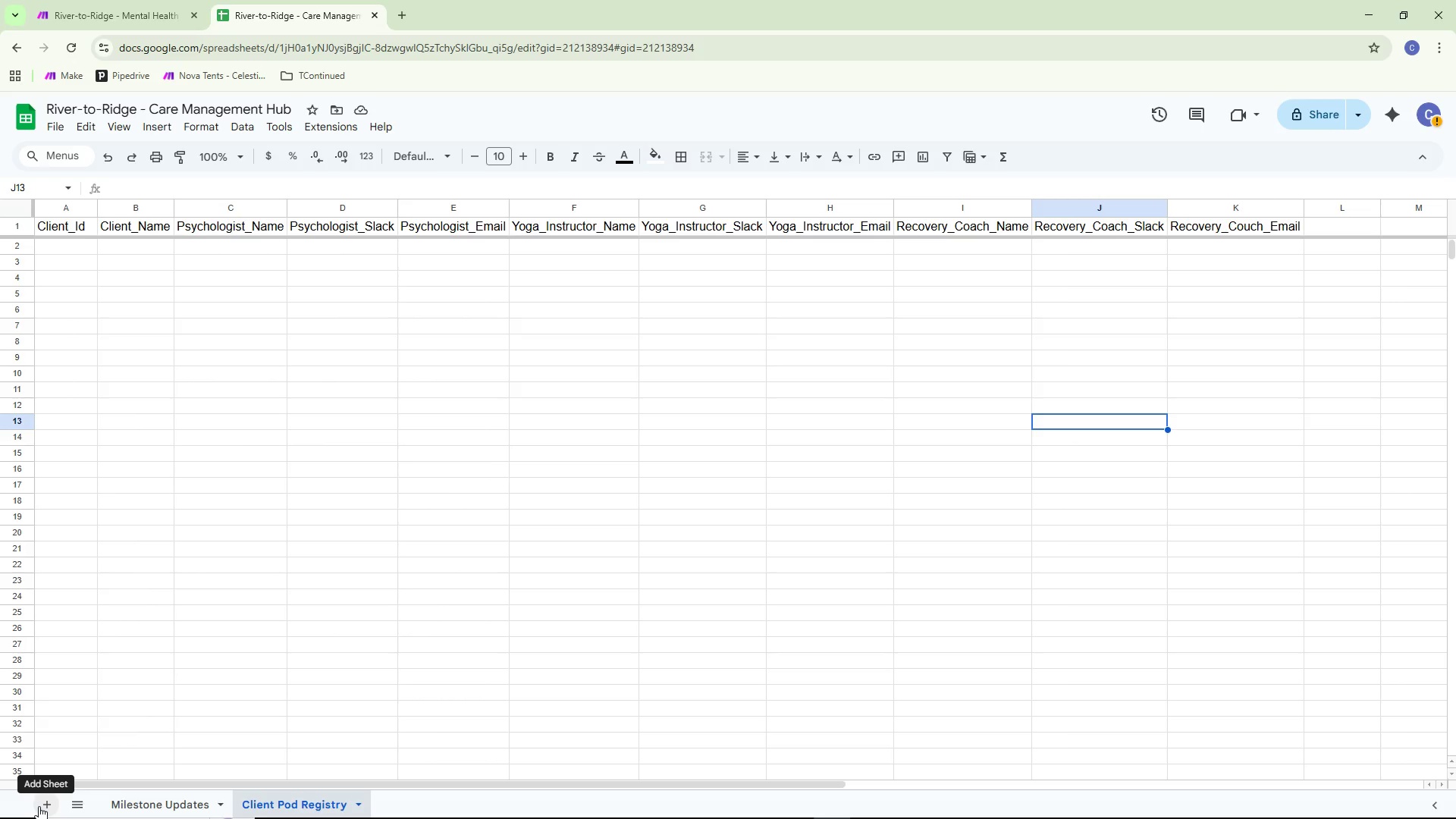 
left_click([39, 806])
 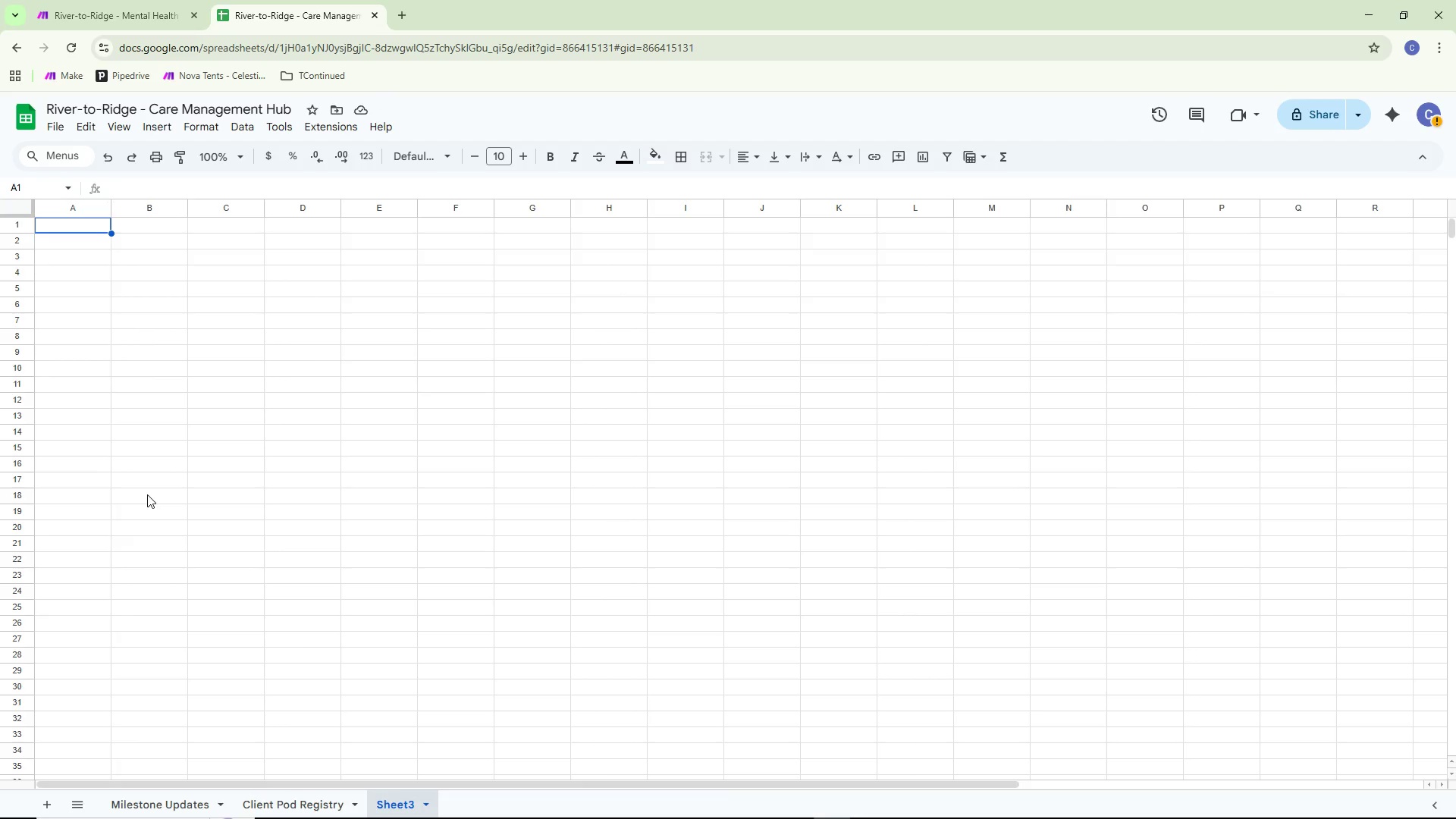 
wait(14.0)
 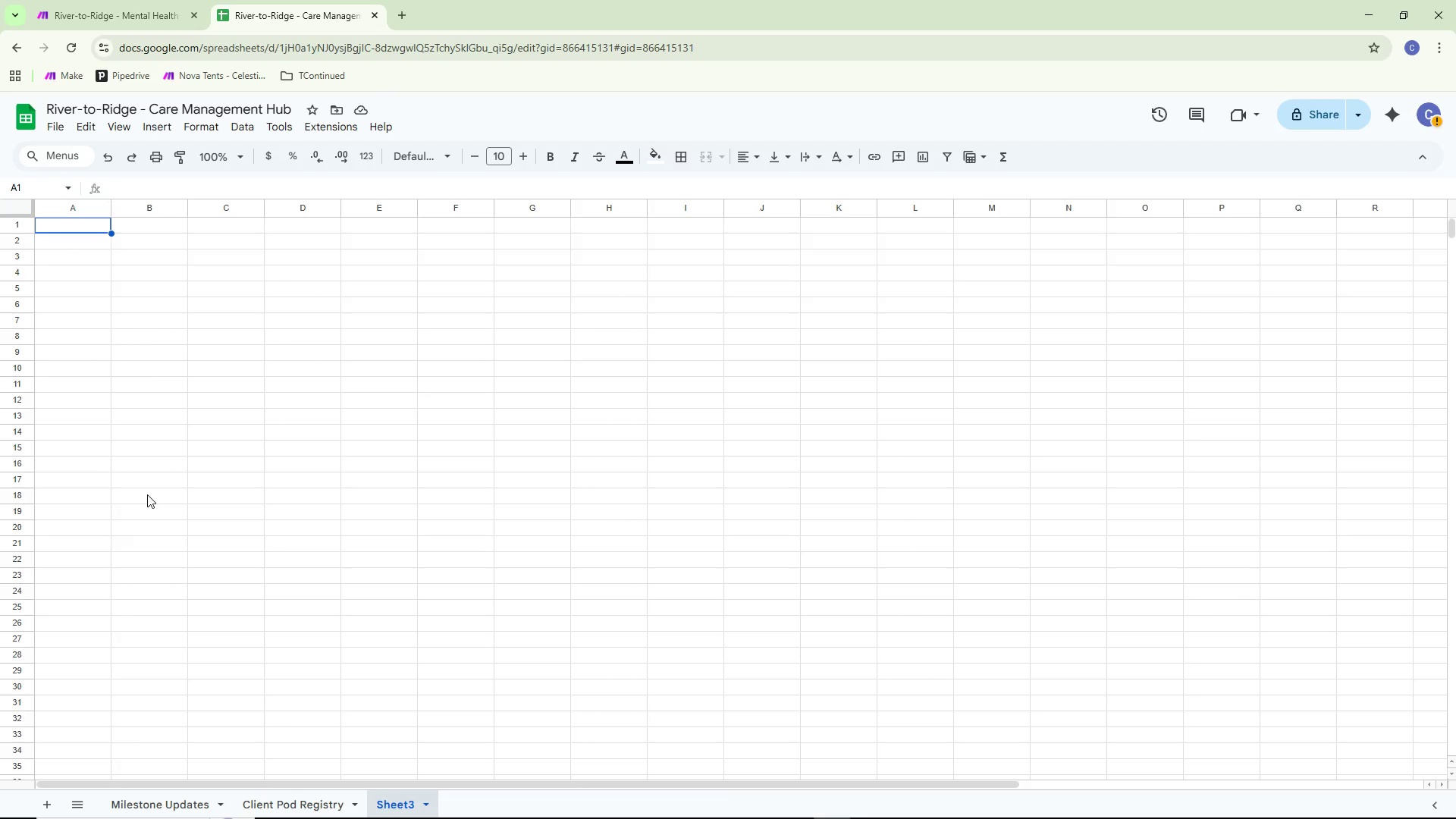 
key(Alt+AltLeft)
 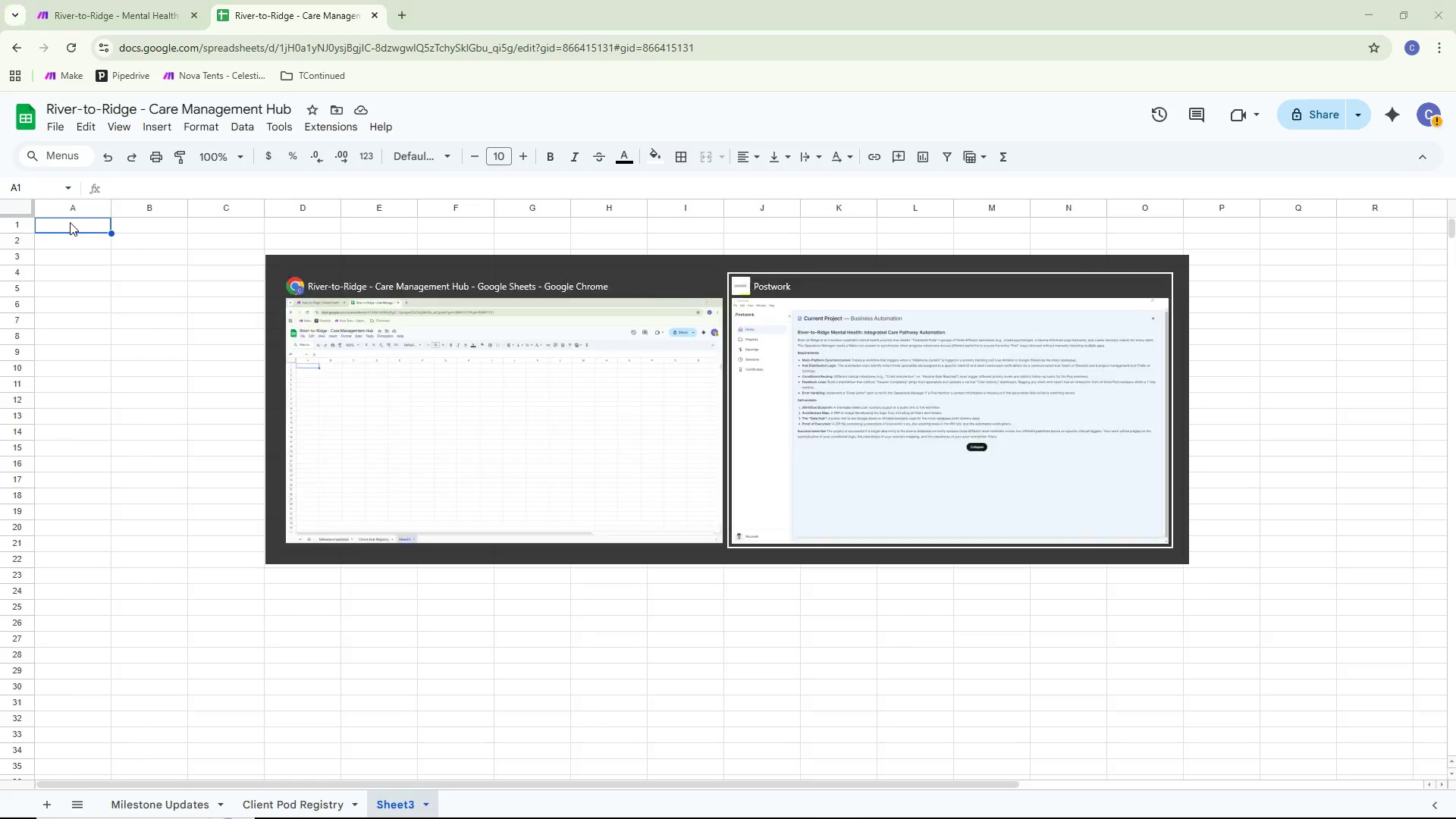 
key(Alt+Tab)